 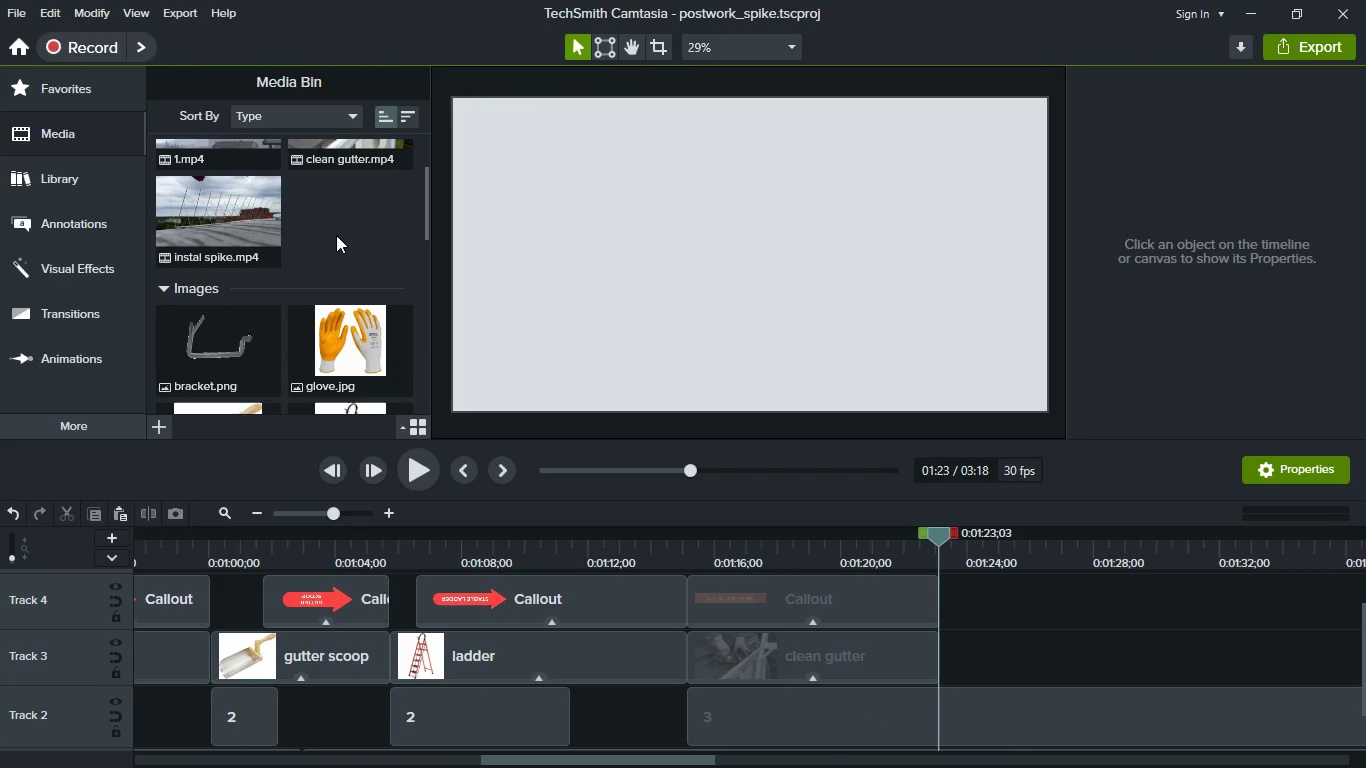 
key(Control+I)
 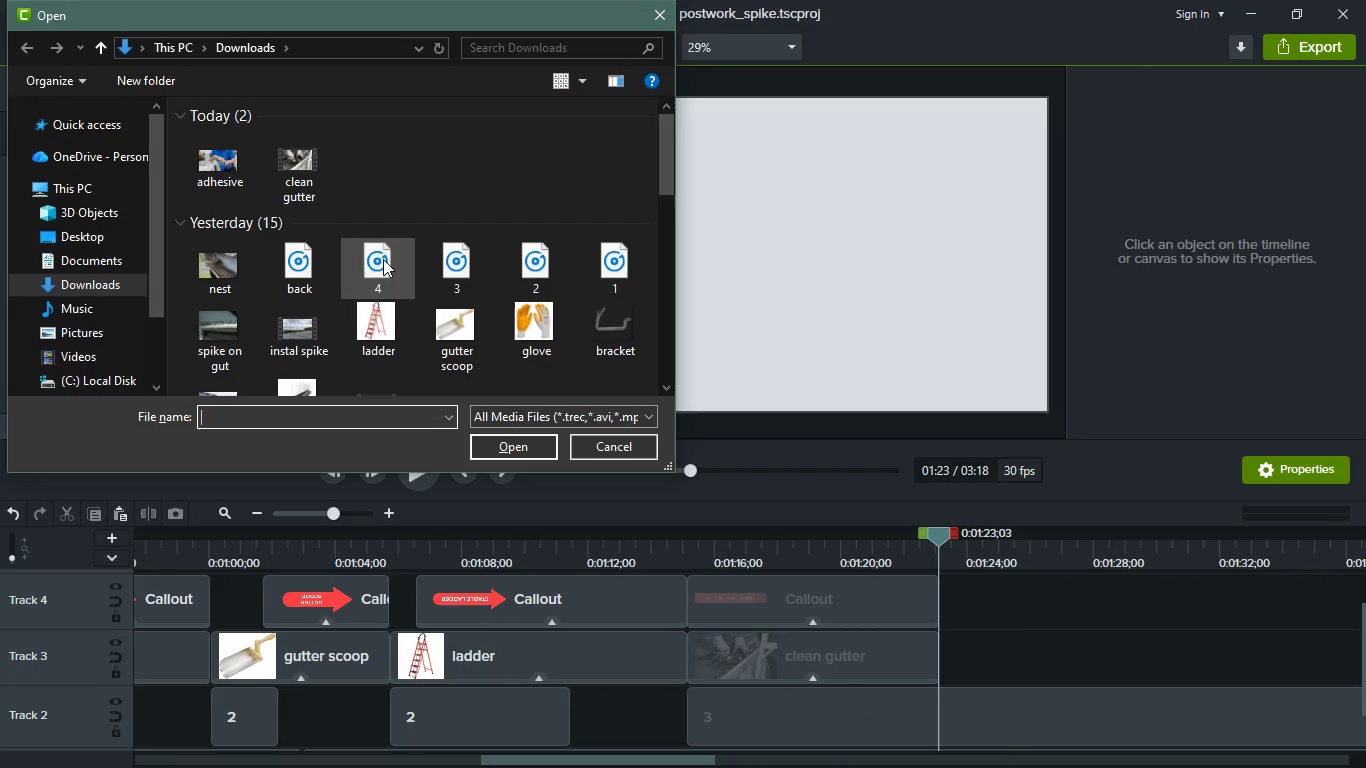 
left_click([227, 171])
 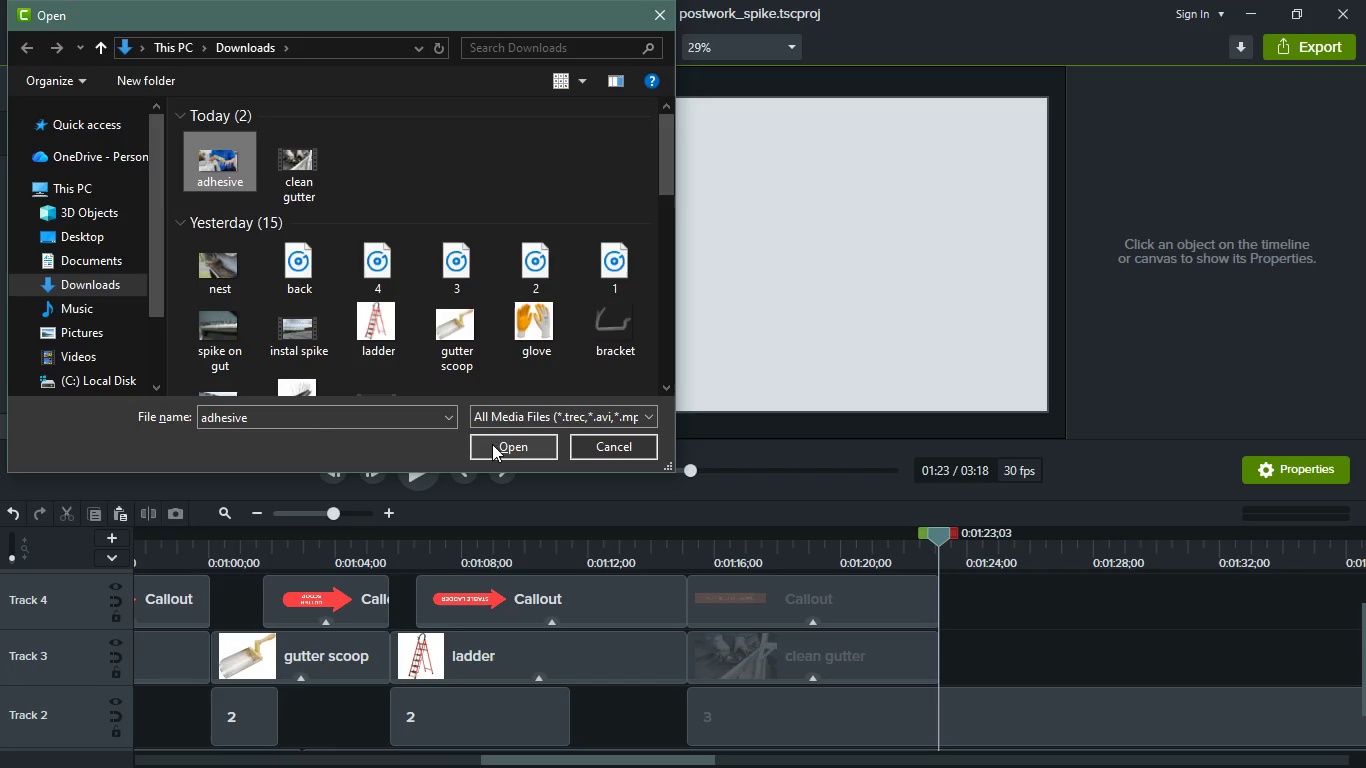 
left_click([492, 444])
 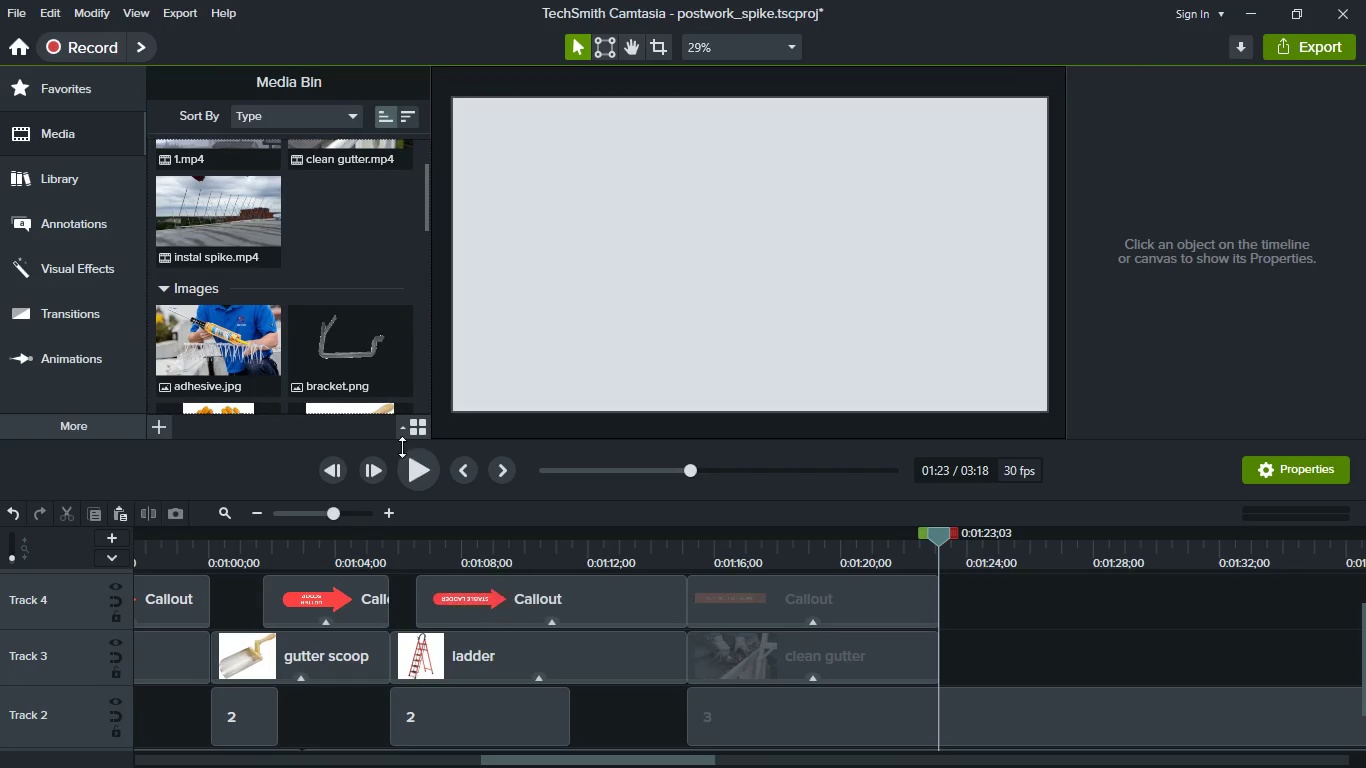 
left_click_drag(start_coordinate=[226, 343], to_coordinate=[1005, 657])
 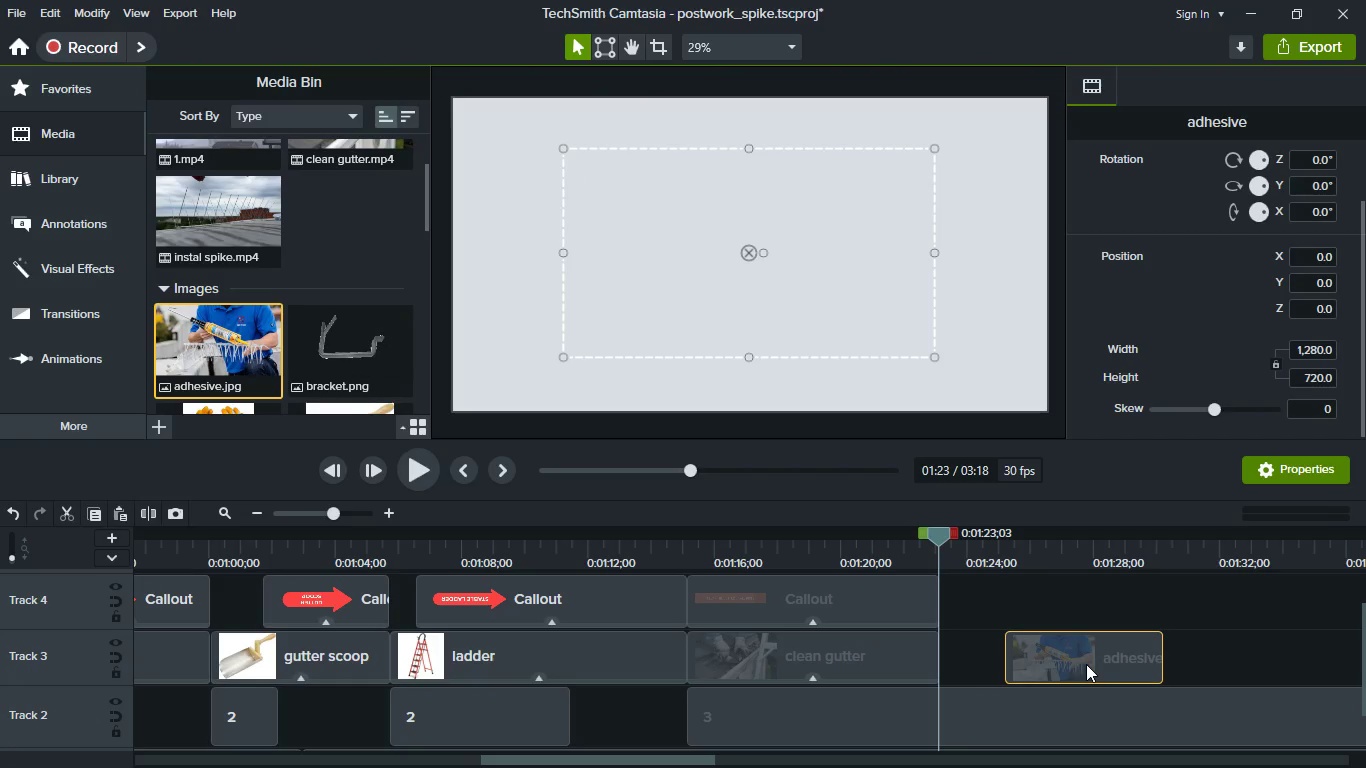 
left_click_drag(start_coordinate=[1086, 664], to_coordinate=[978, 653])
 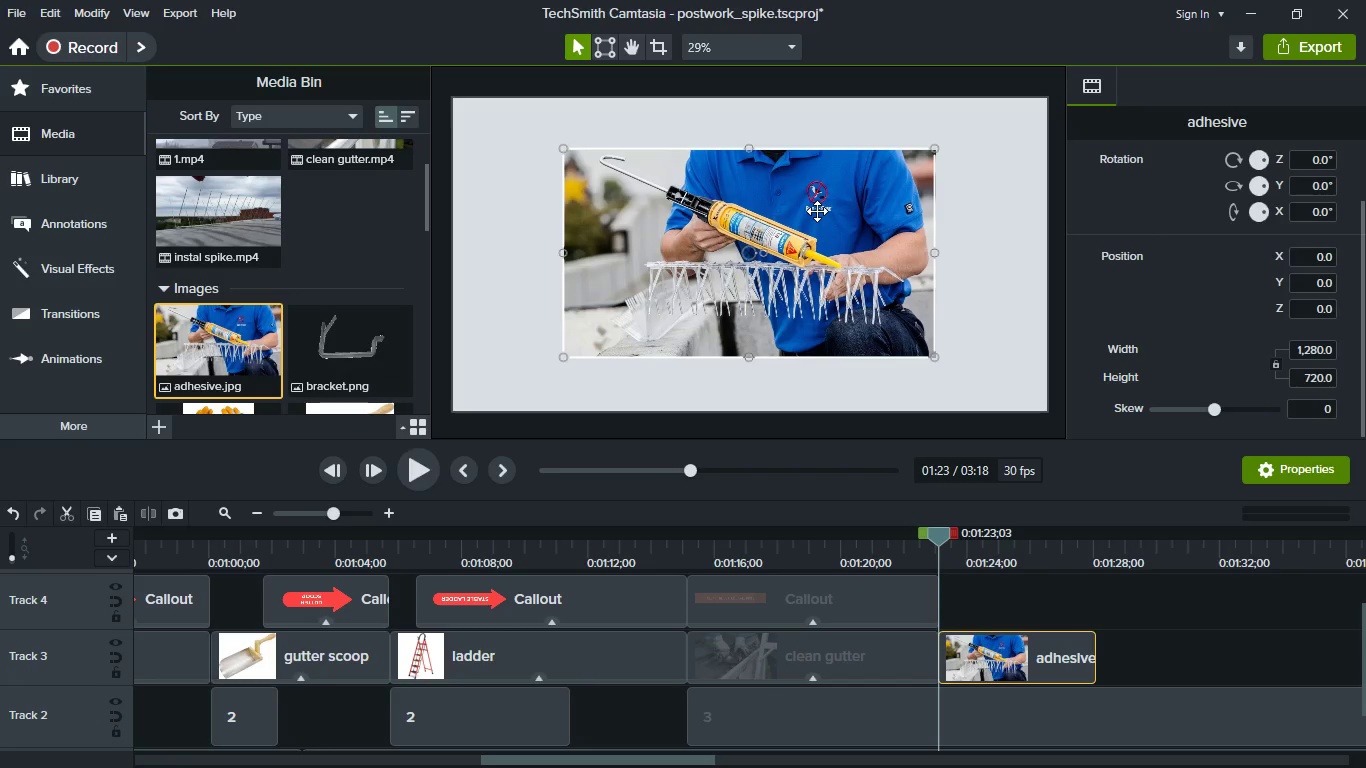 
right_click([817, 211])
 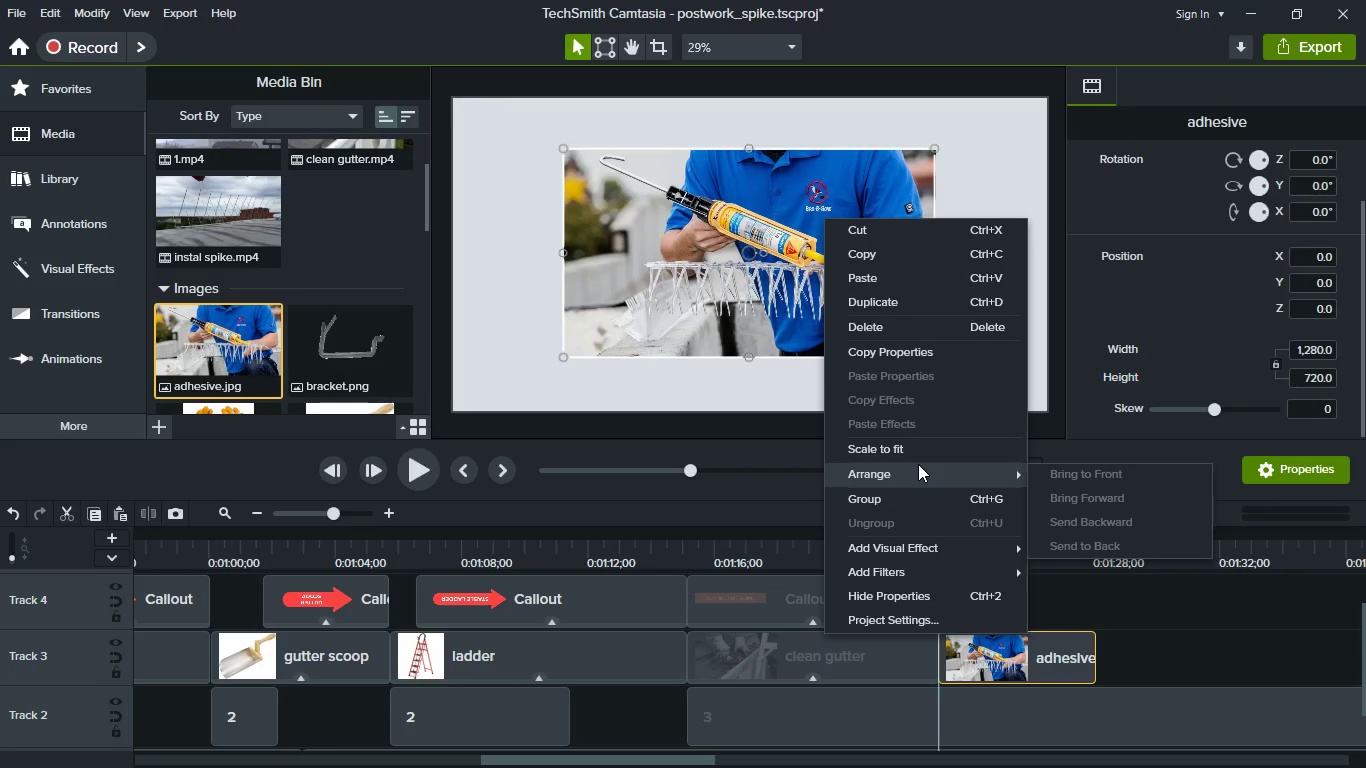 
left_click([918, 450])
 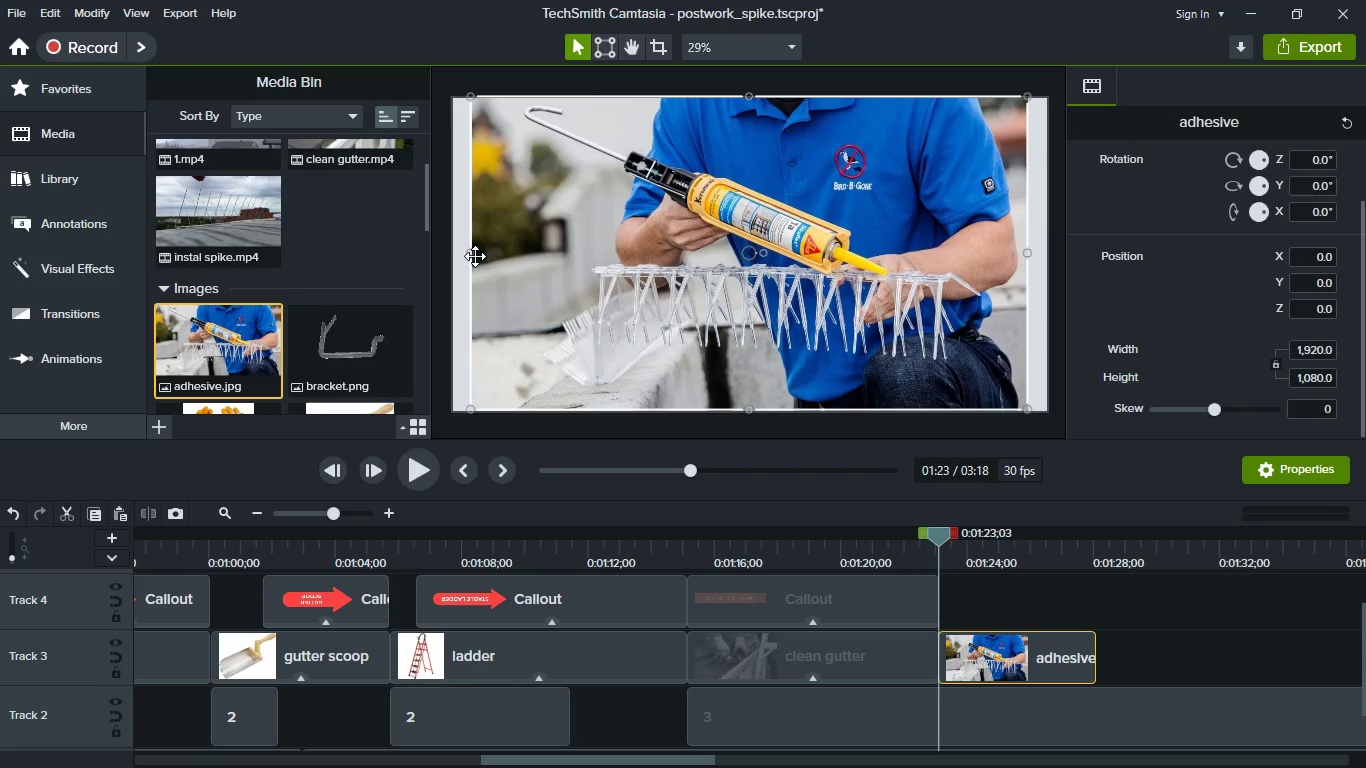 
left_click_drag(start_coordinate=[471, 254], to_coordinate=[456, 251])
 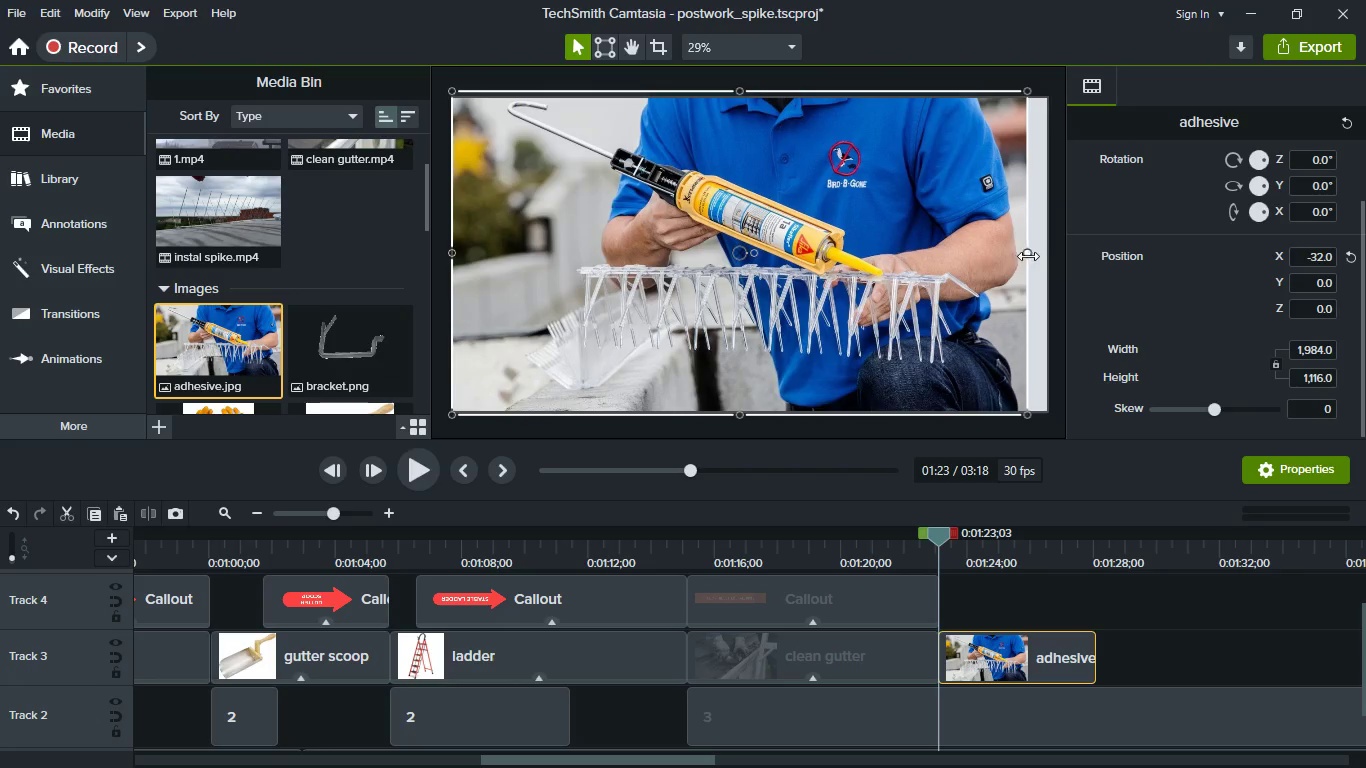 
left_click_drag(start_coordinate=[1030, 254], to_coordinate=[1043, 255])
 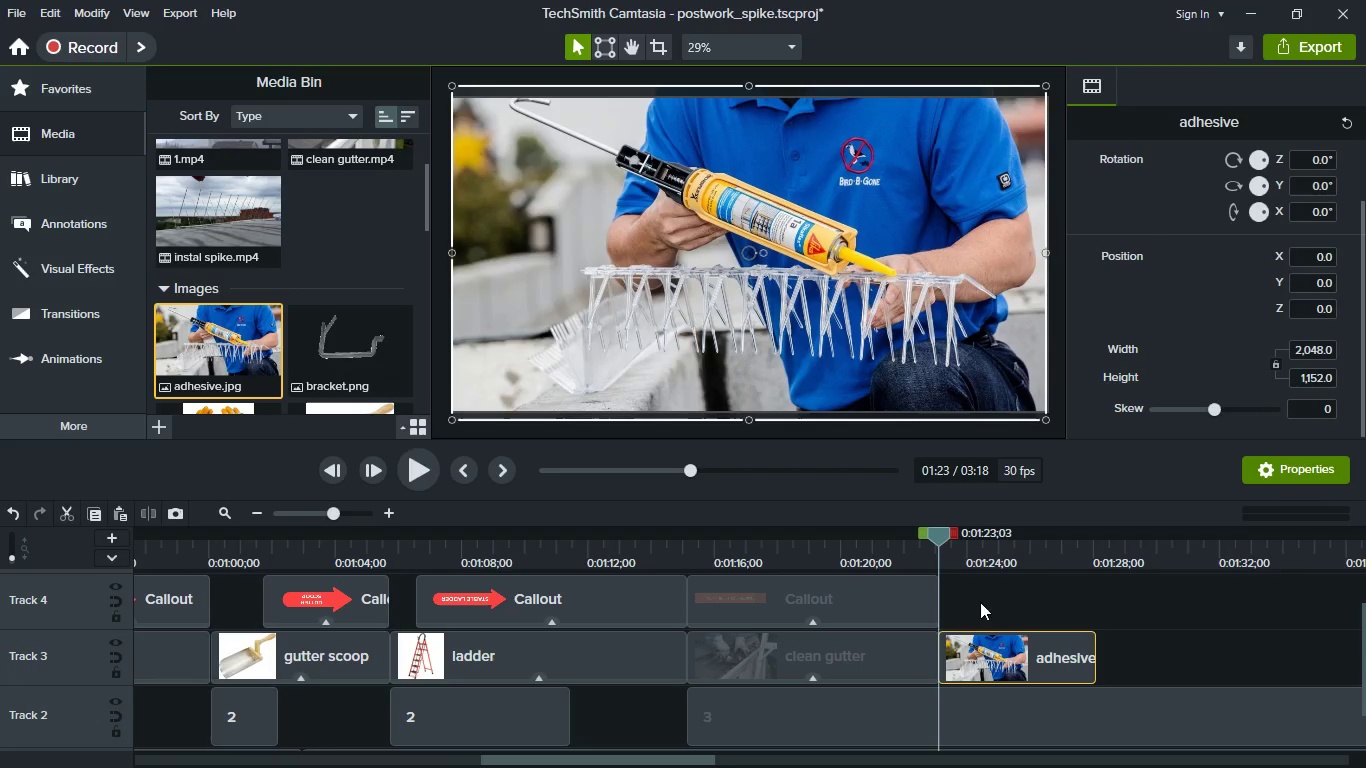 
left_click([873, 589])
 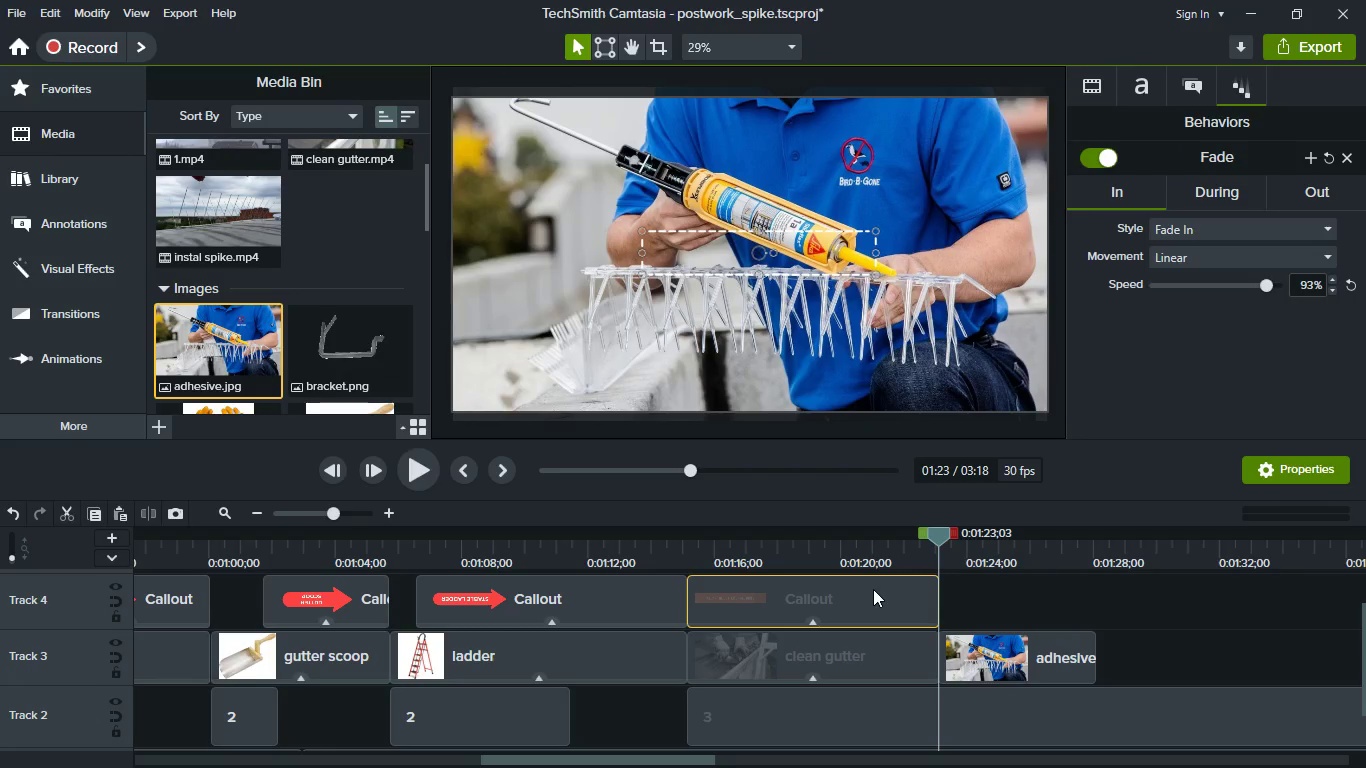 
key(Control+C)
 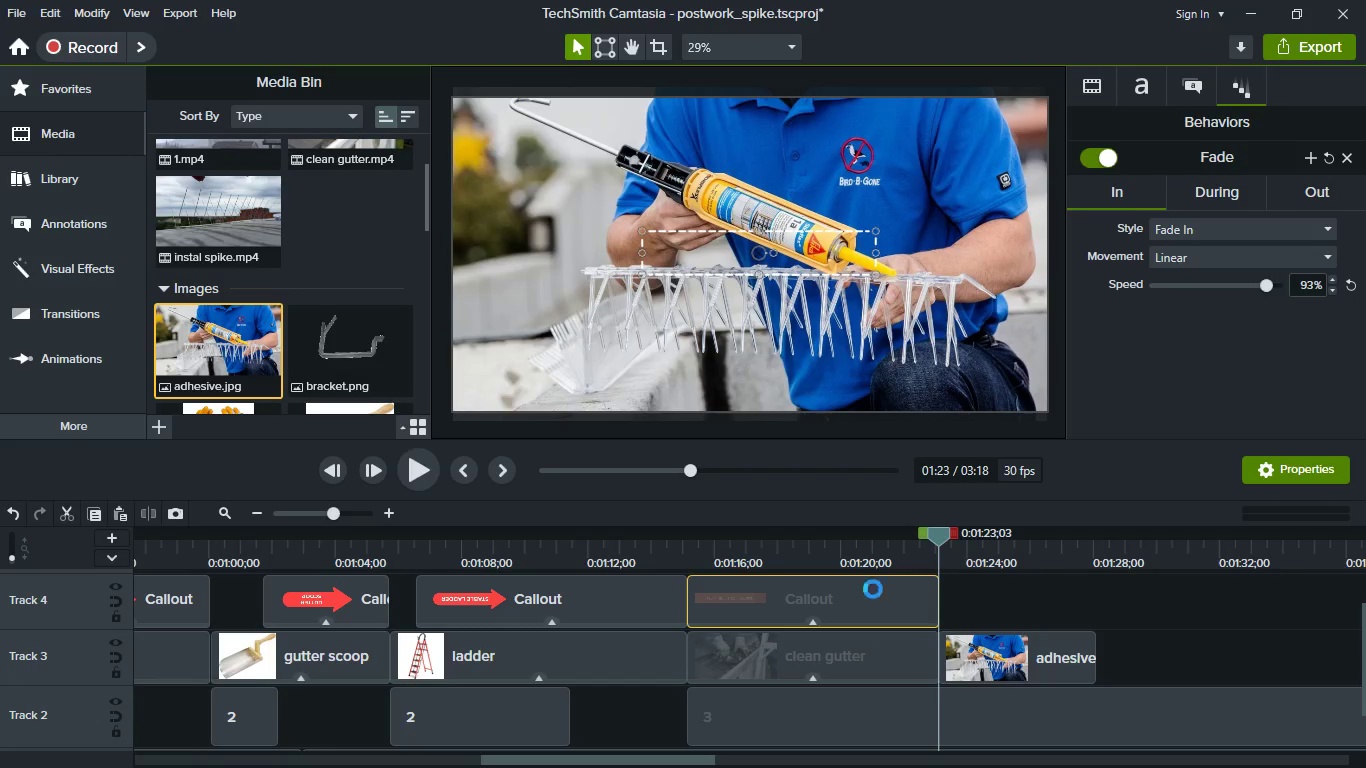 
key(Control+V)
 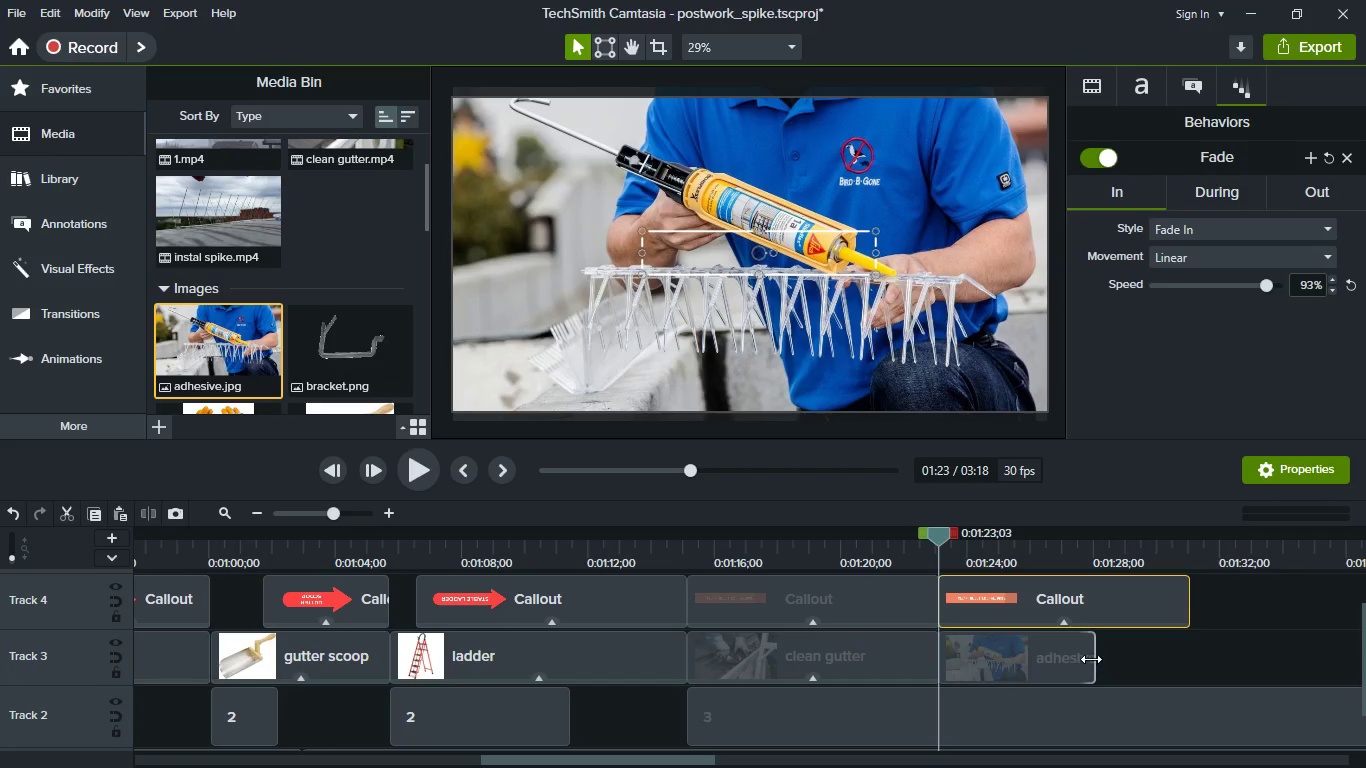 
left_click_drag(start_coordinate=[1094, 659], to_coordinate=[1221, 668])
 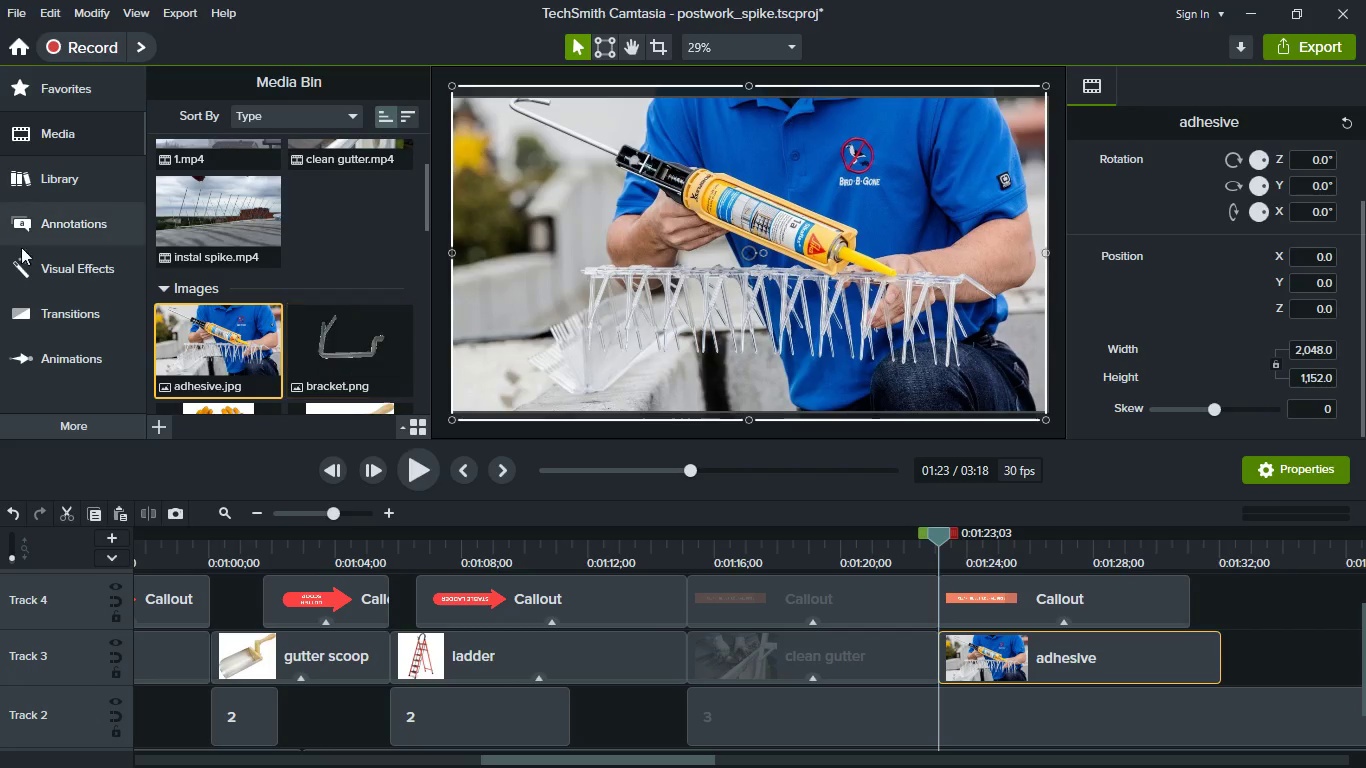 
wait(5.69)
 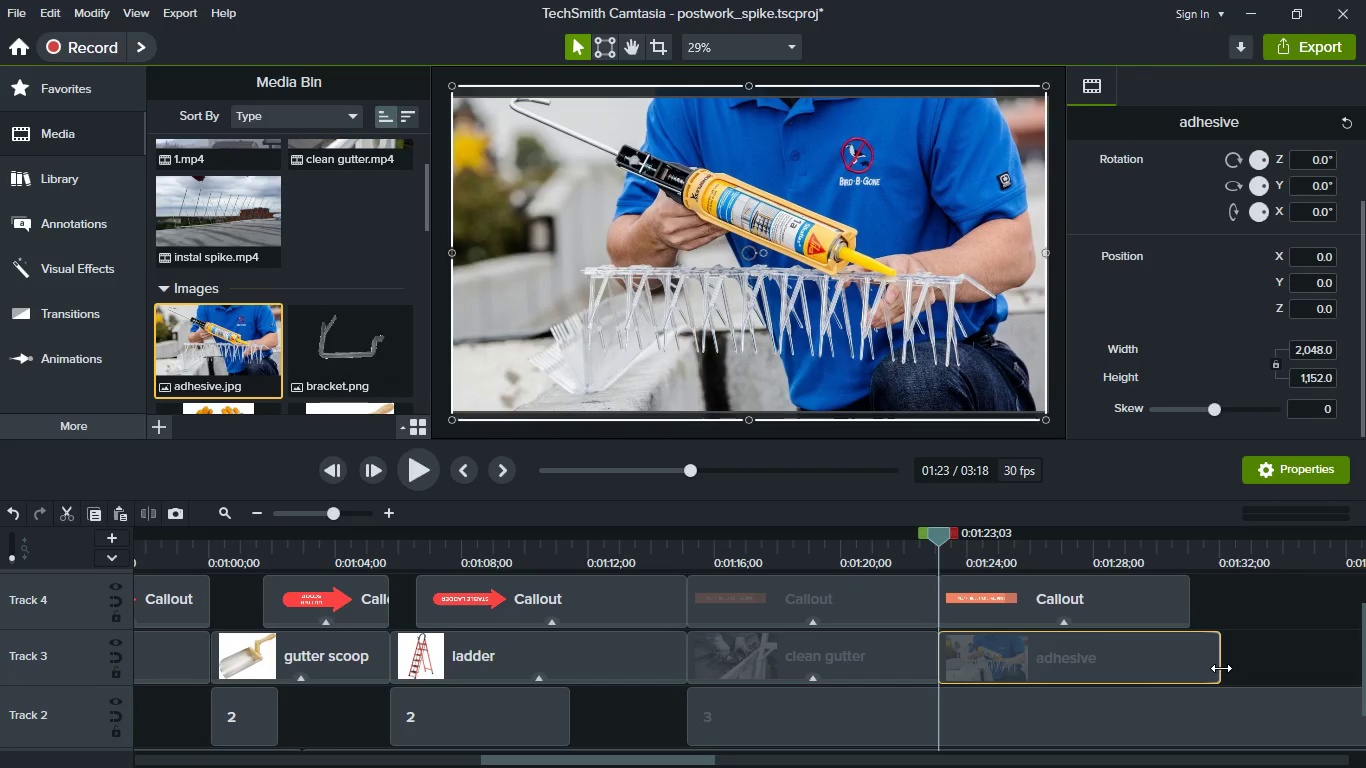 
left_click([105, 99])
 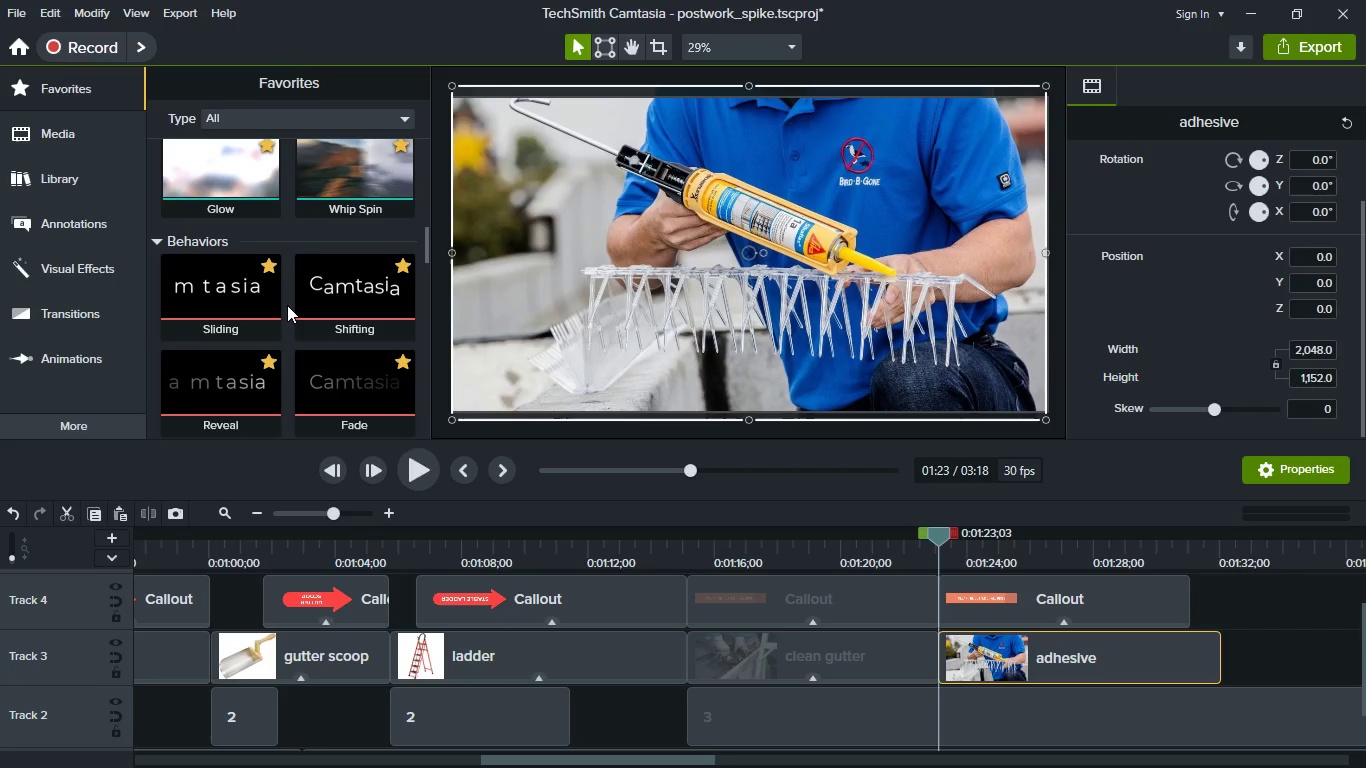 
scroll: coordinate [287, 305], scroll_direction: down, amount: 1.0
 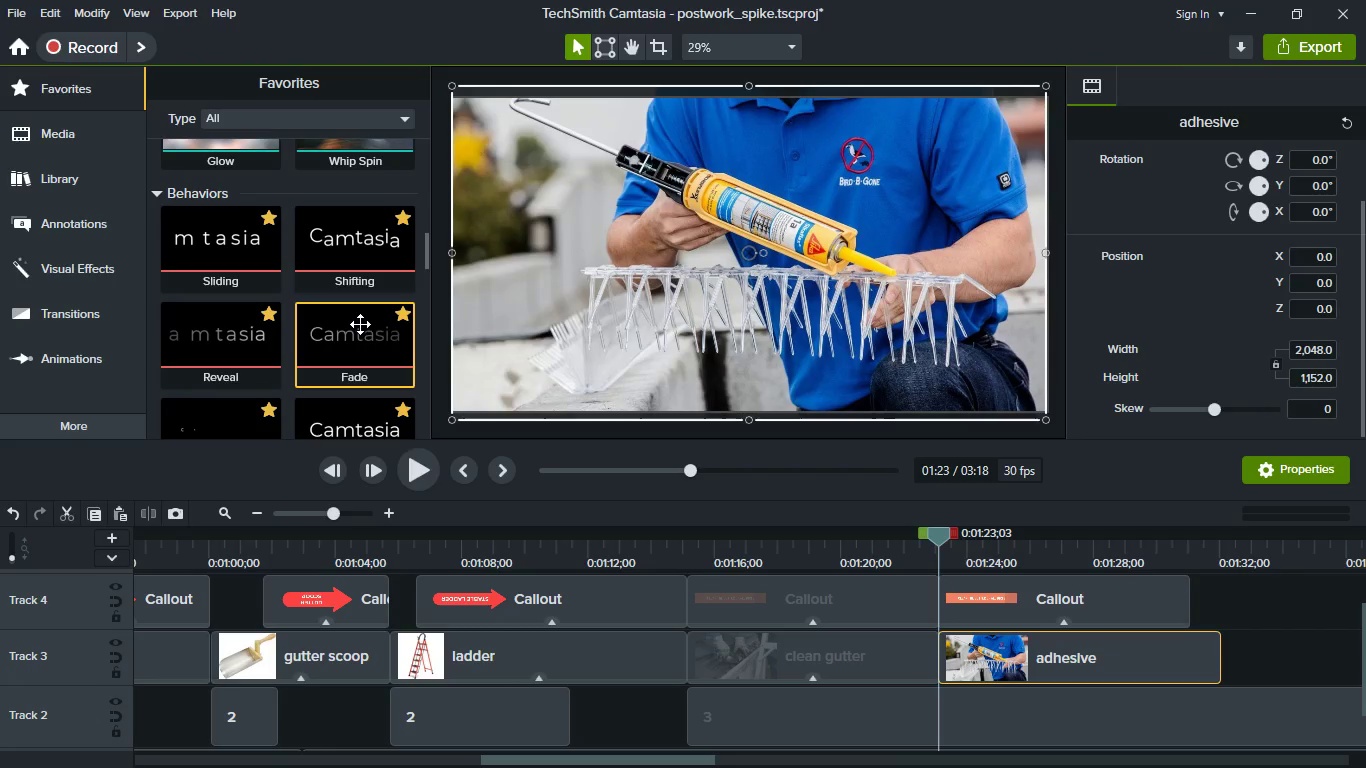 
left_click_drag(start_coordinate=[360, 324], to_coordinate=[339, 340])
 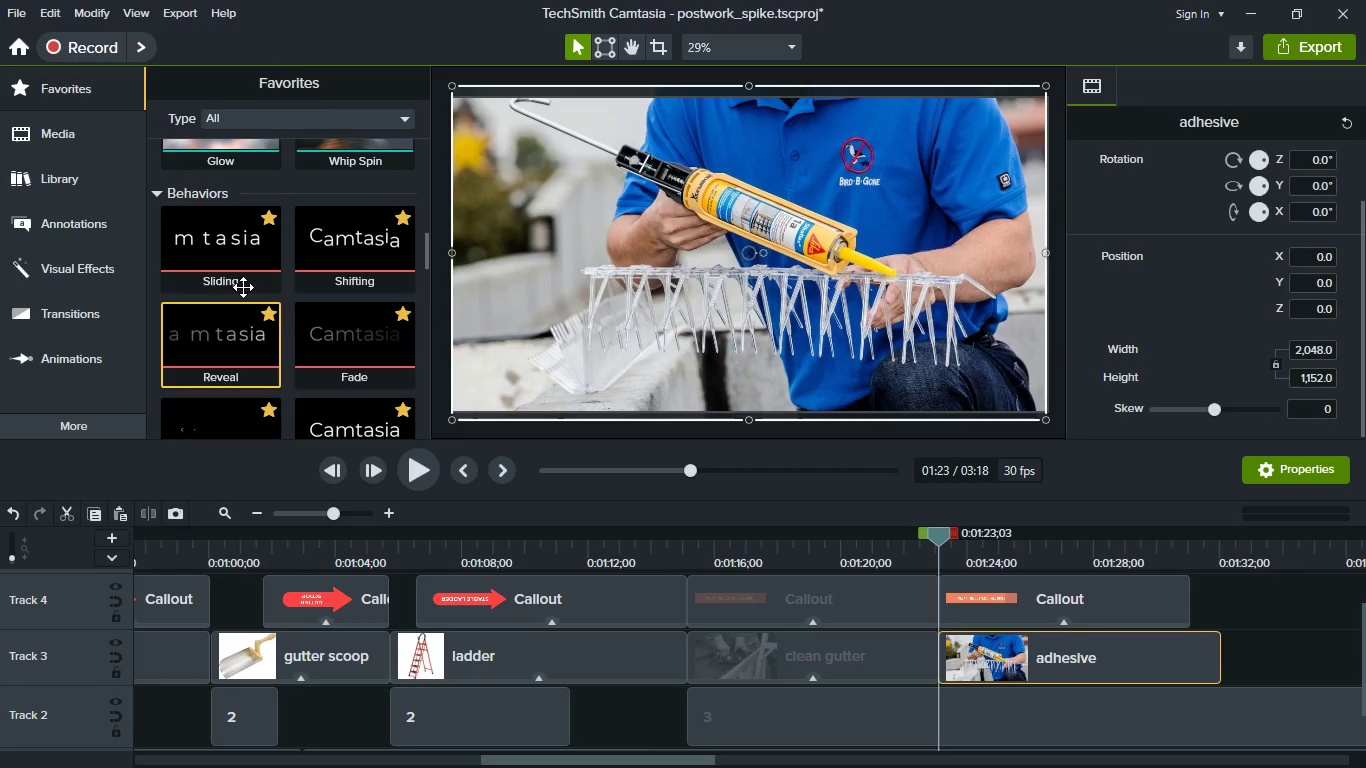 
scroll: coordinate [271, 278], scroll_direction: up, amount: 6.0
 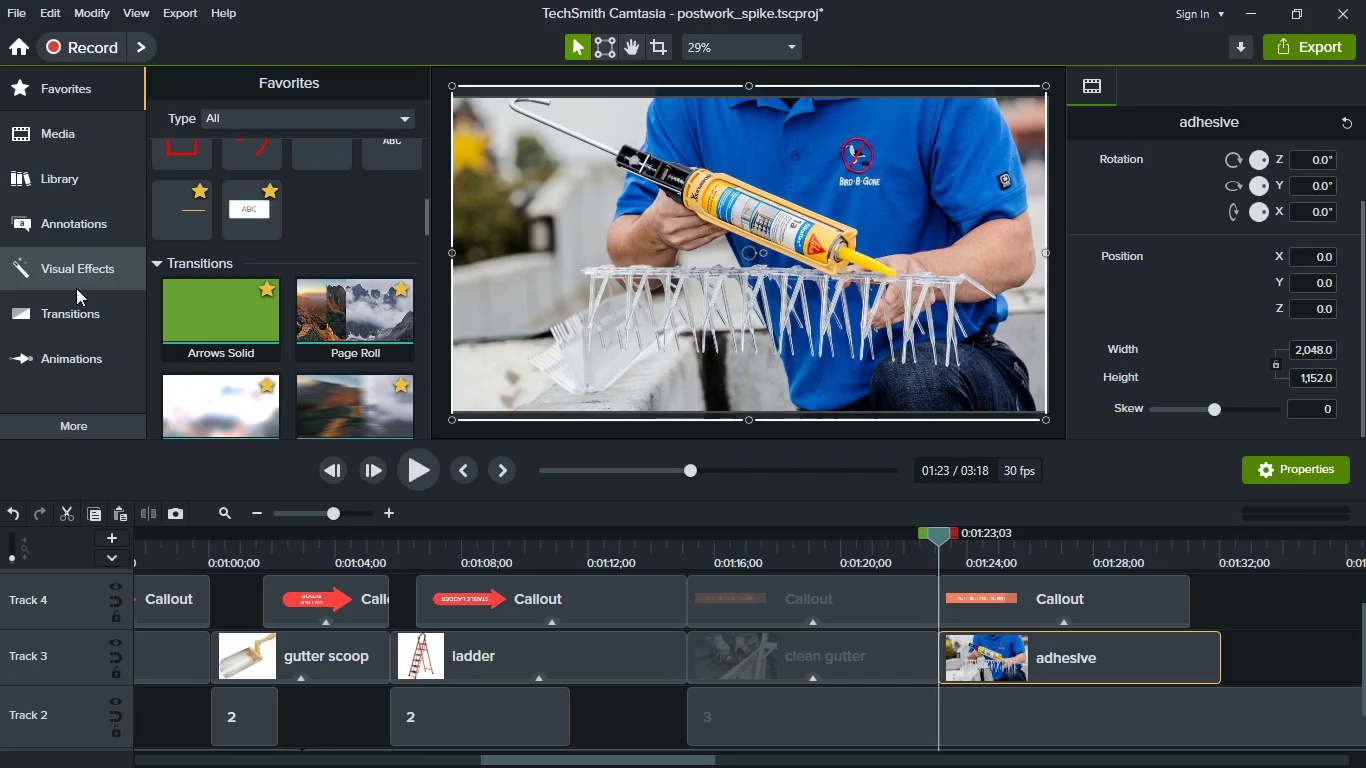 
left_click([86, 302])
 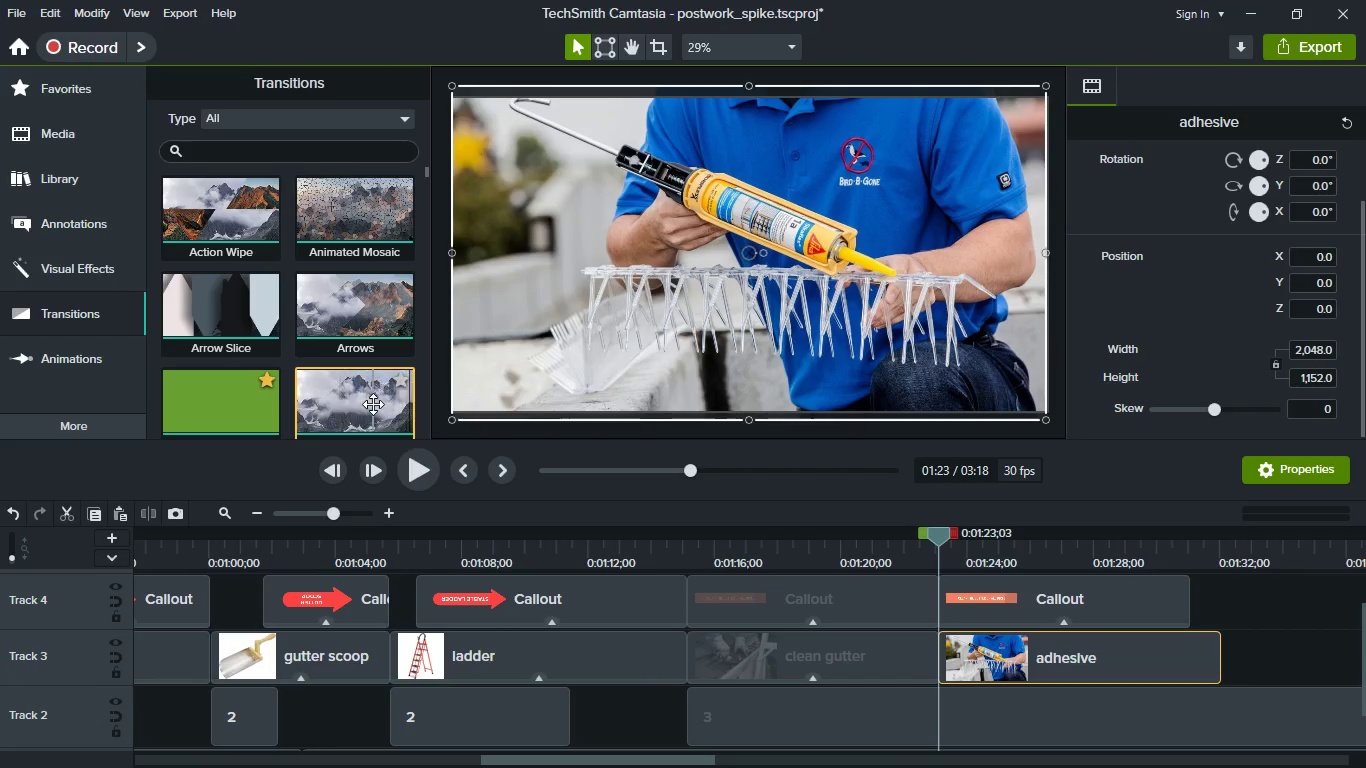 
scroll: coordinate [357, 381], scroll_direction: down, amount: 2.0
 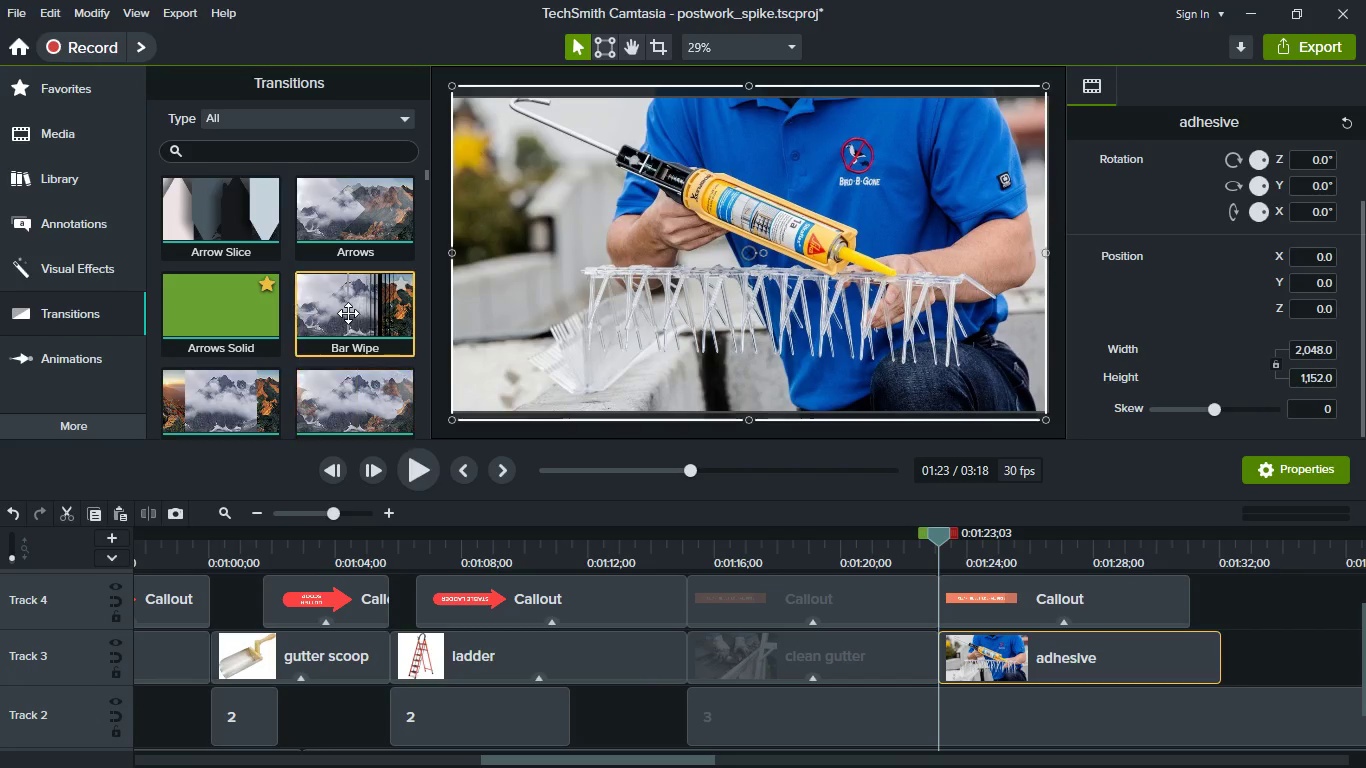 
left_click_drag(start_coordinate=[348, 313], to_coordinate=[939, 657])
 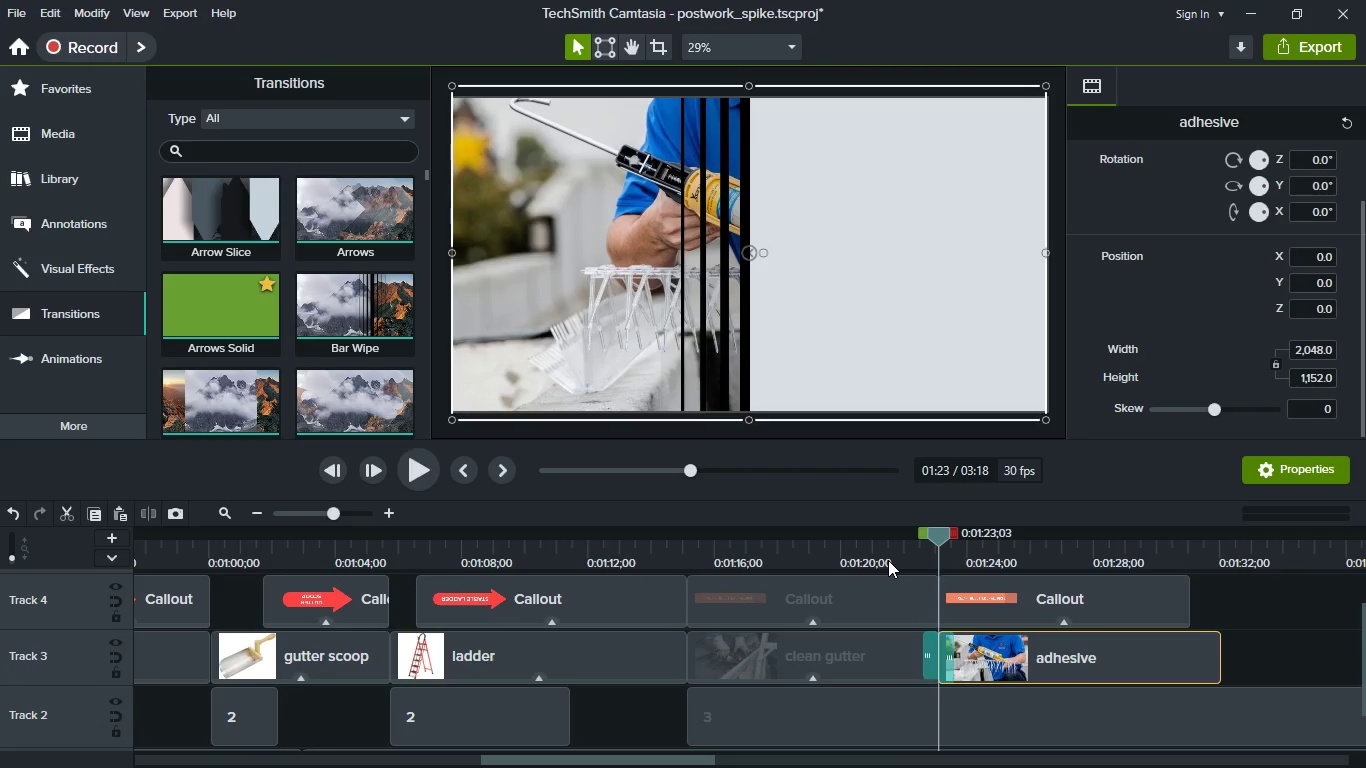 
left_click([888, 560])
 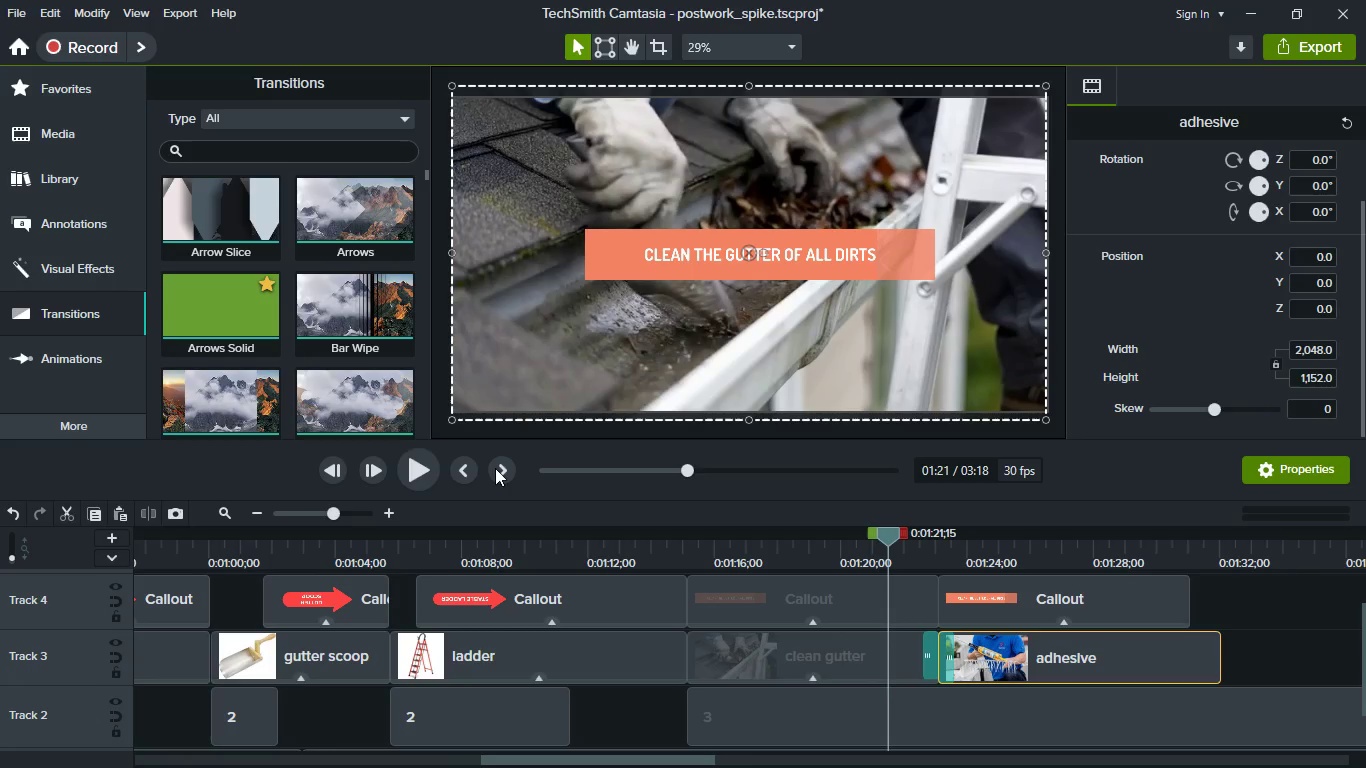 
left_click([404, 468])
 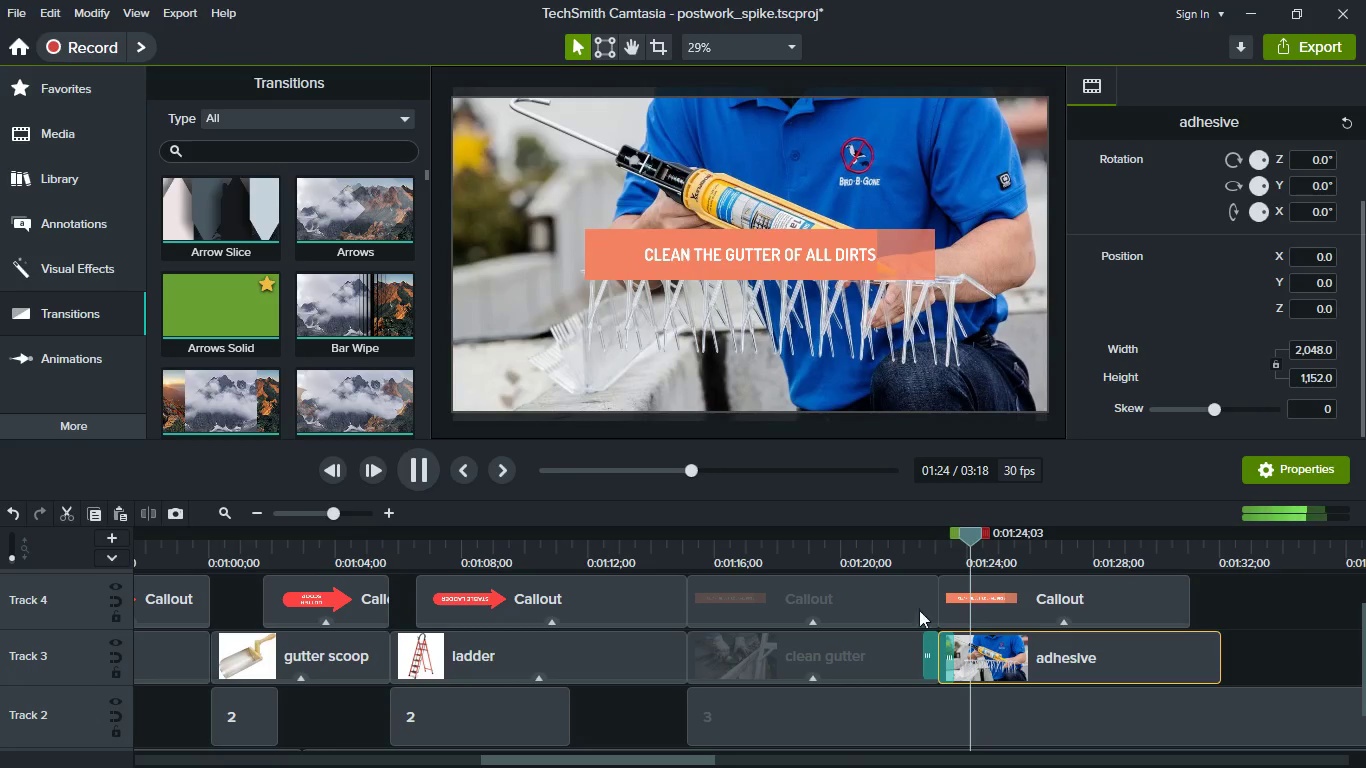 
key(Space)
 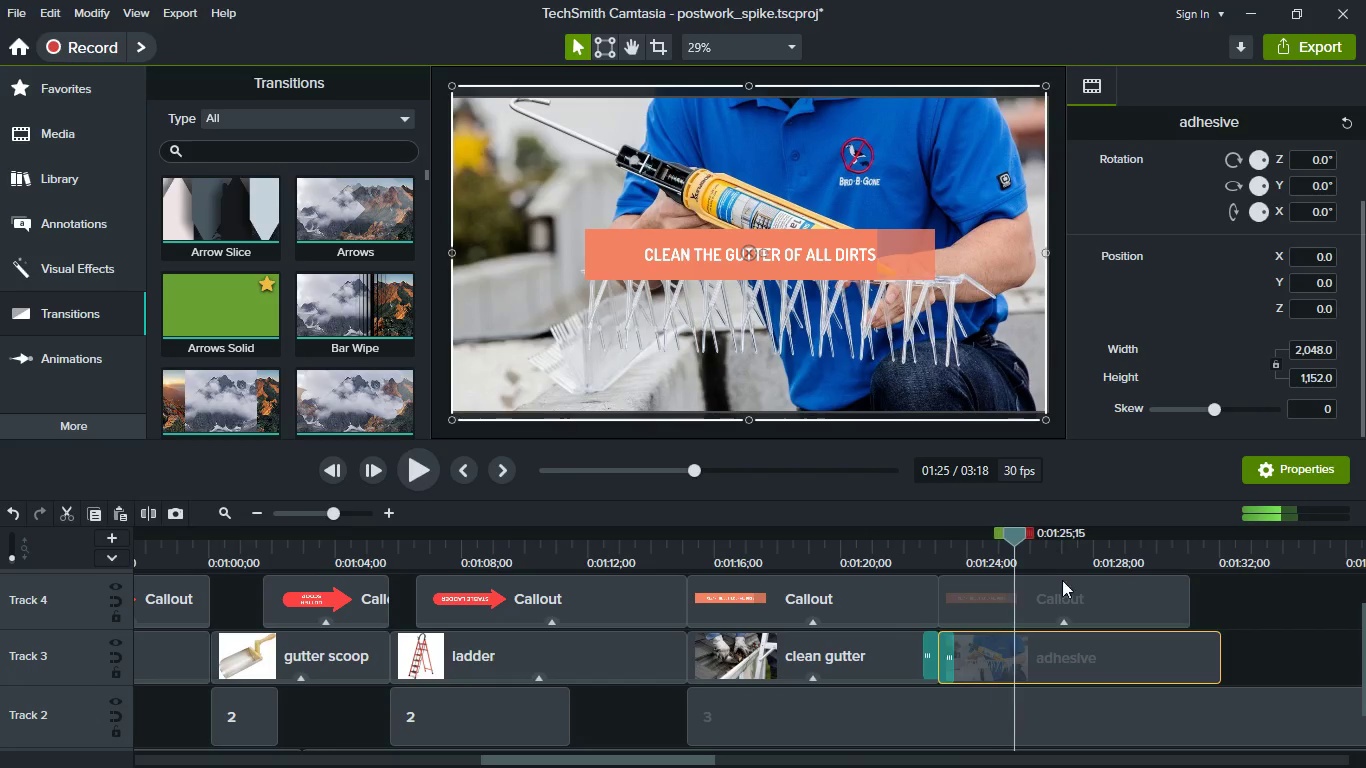 
left_click([1062, 587])
 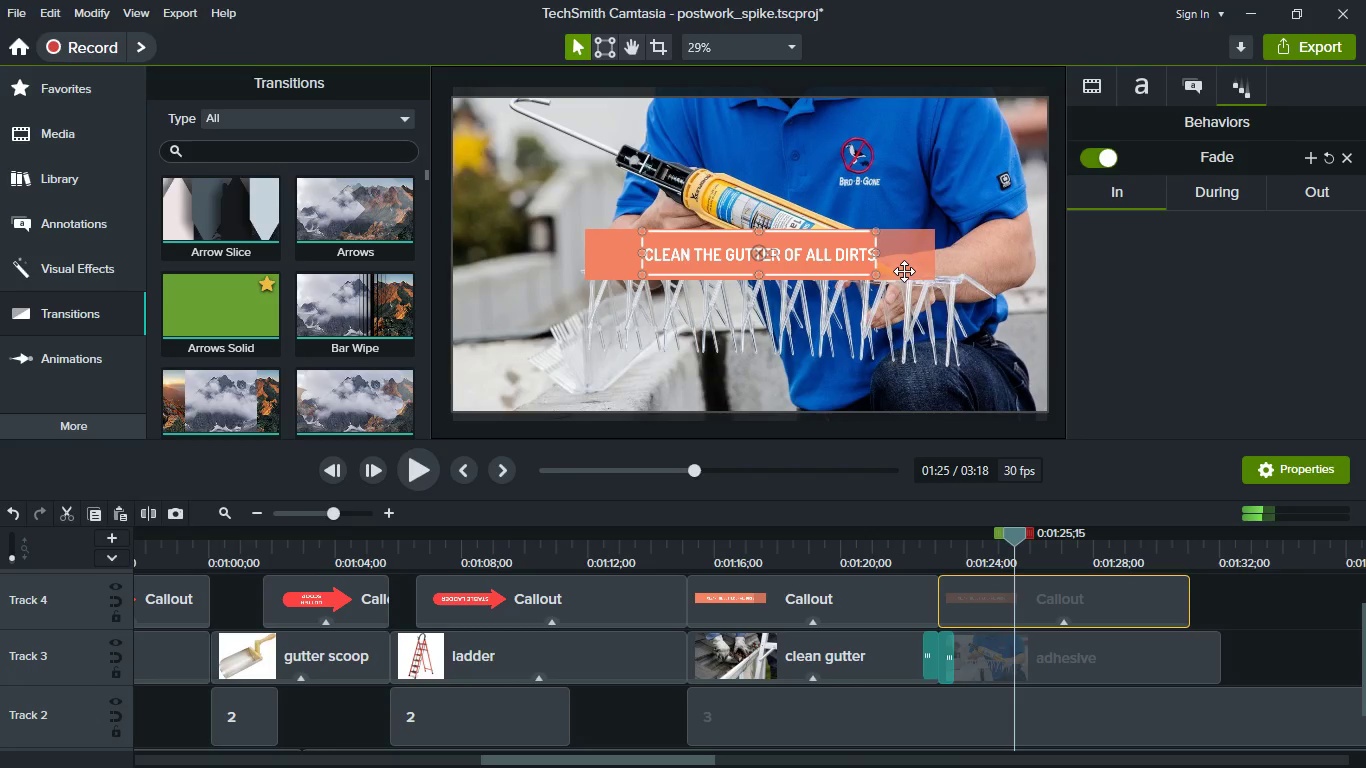 
left_click_drag(start_coordinate=[904, 271], to_coordinate=[916, 341])
 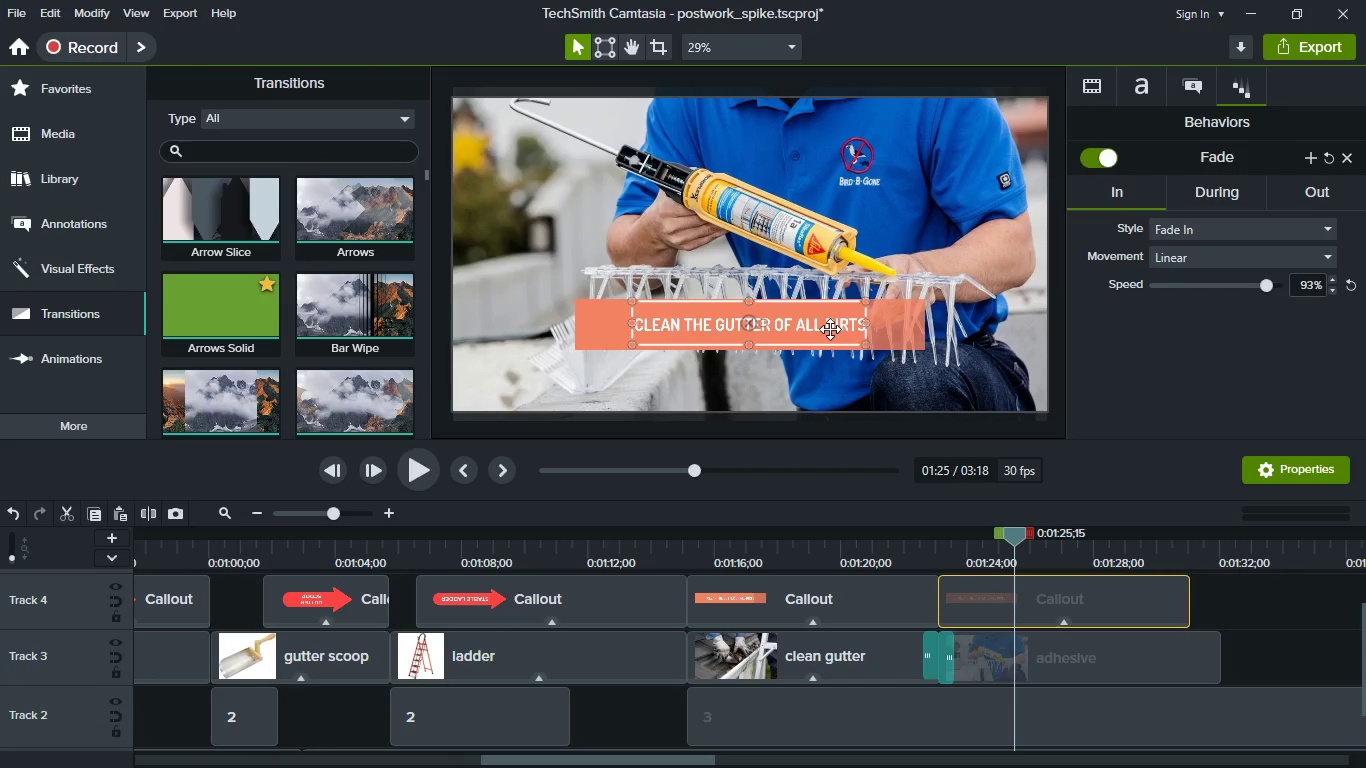 
double_click([830, 329])
 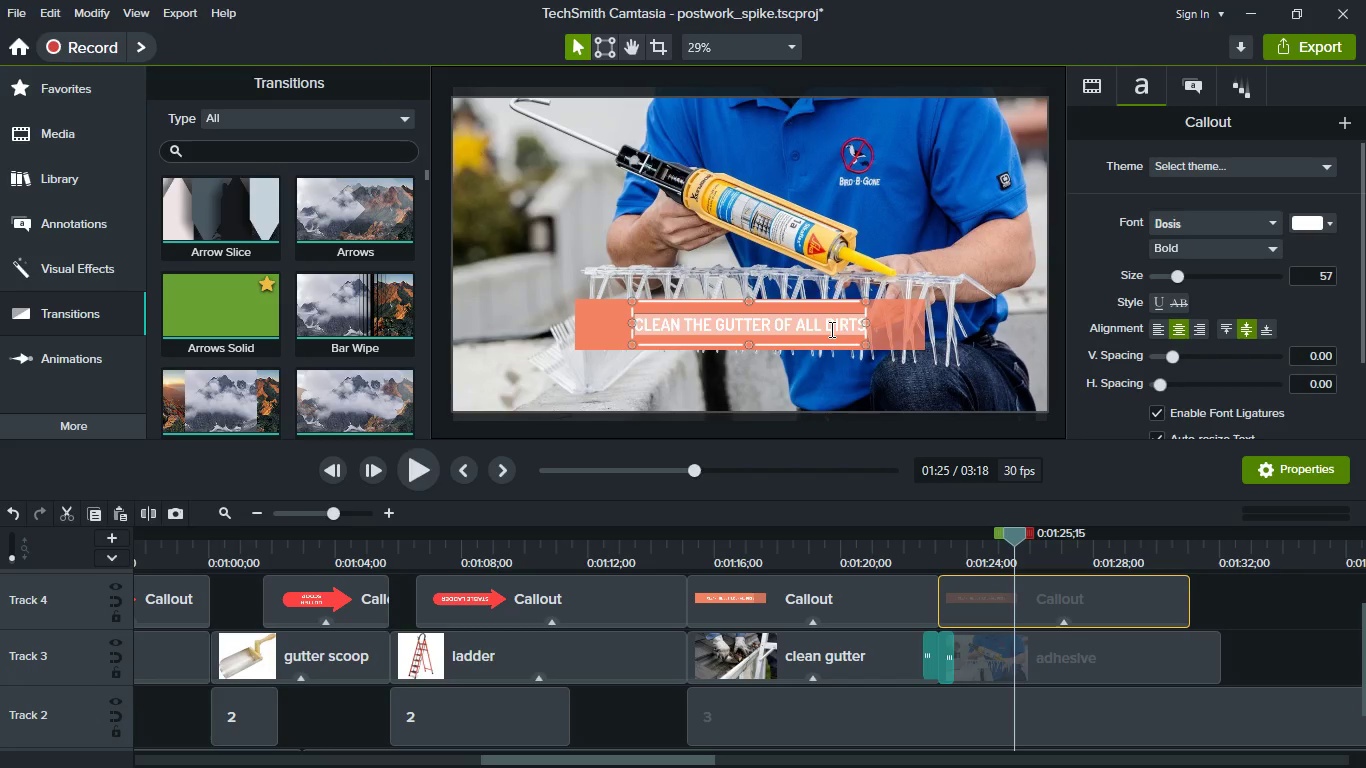 
type(APPLY ADHESIVE TO THE BASE OF THE SPIKE)
 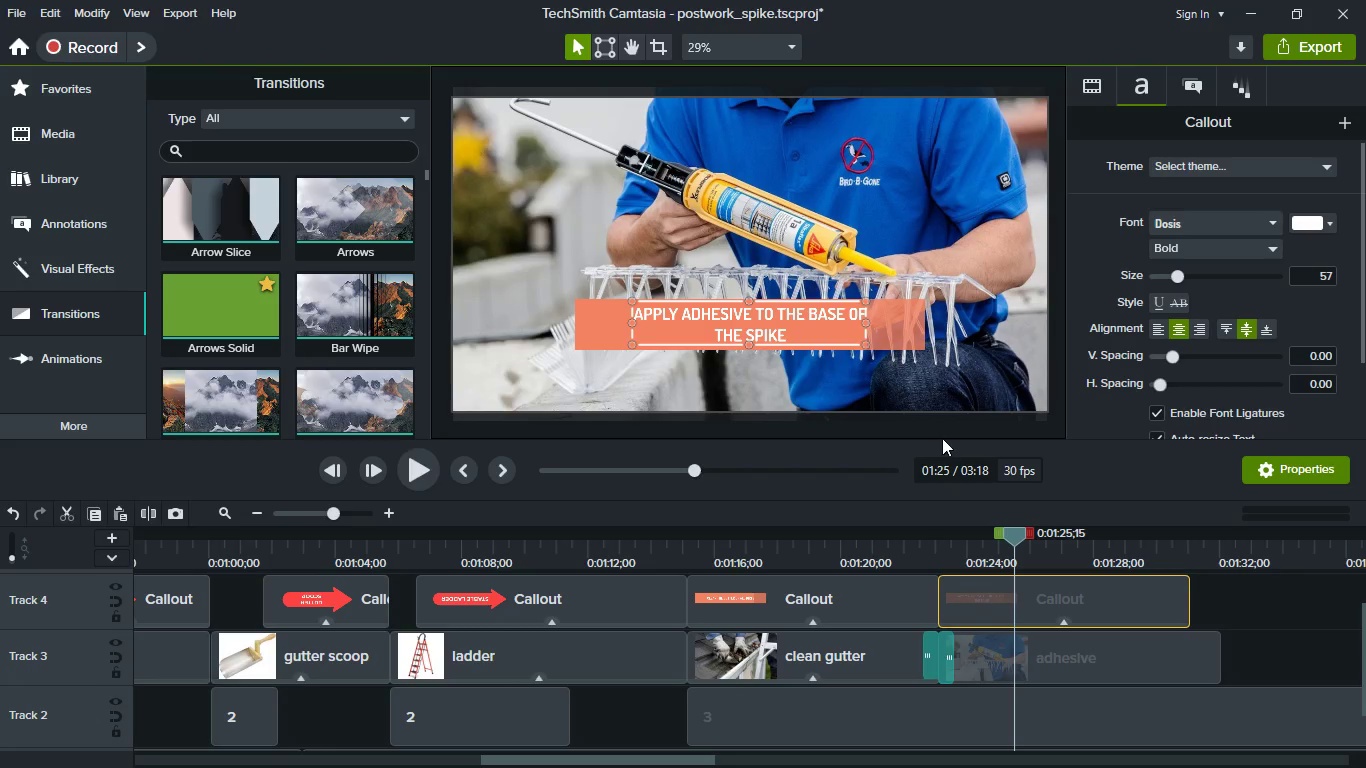 
hold_key(key=ShiftLeft, duration=0.38)
scroll: coordinate [1110, 672], scroll_direction: down, amount: 2.0
 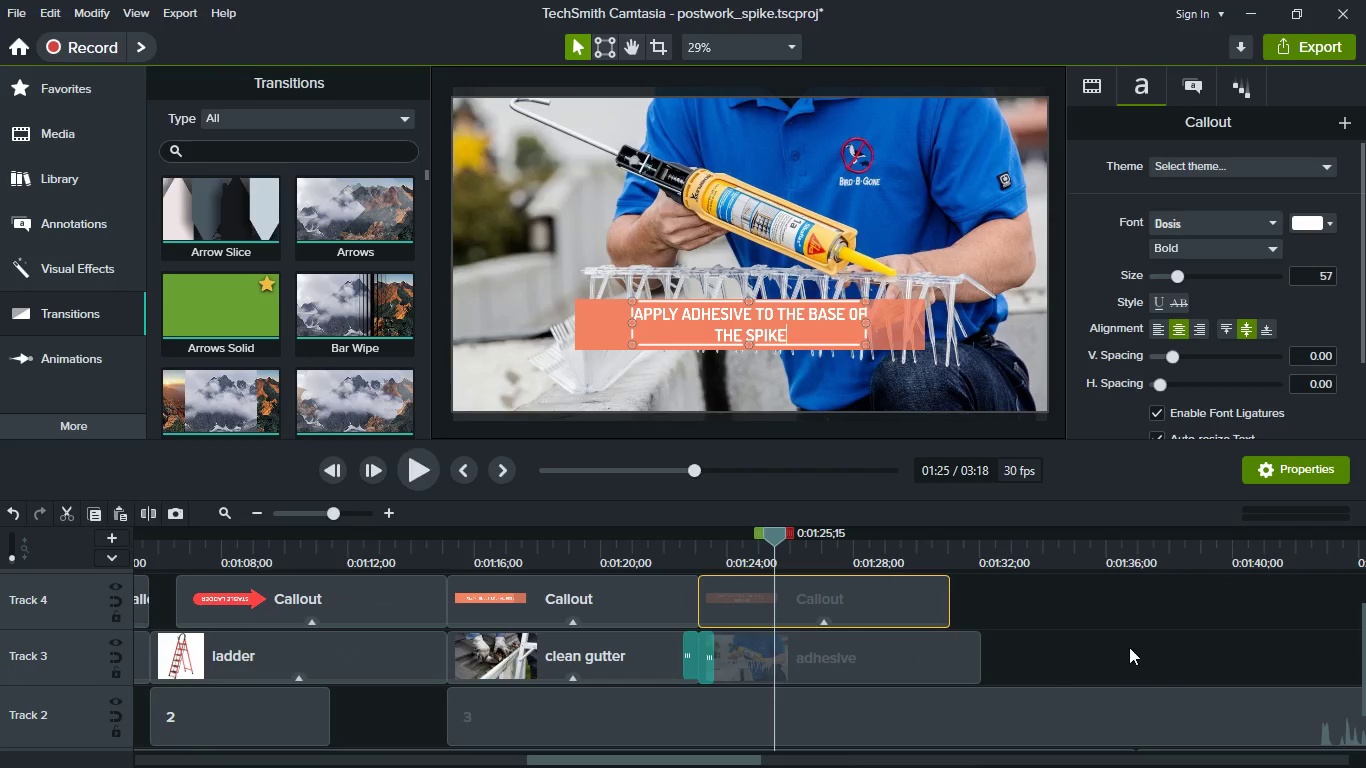 
left_click([1129, 647])
 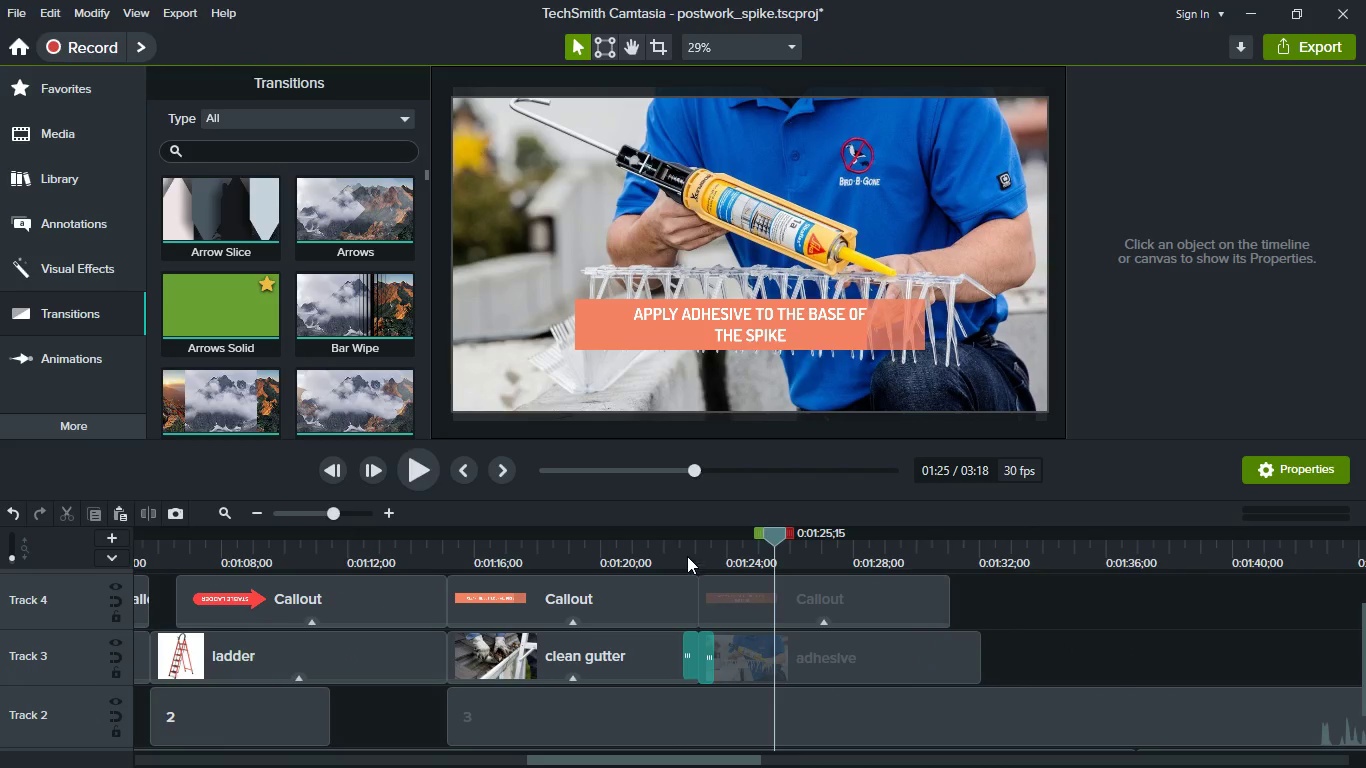 
left_click([684, 554])
 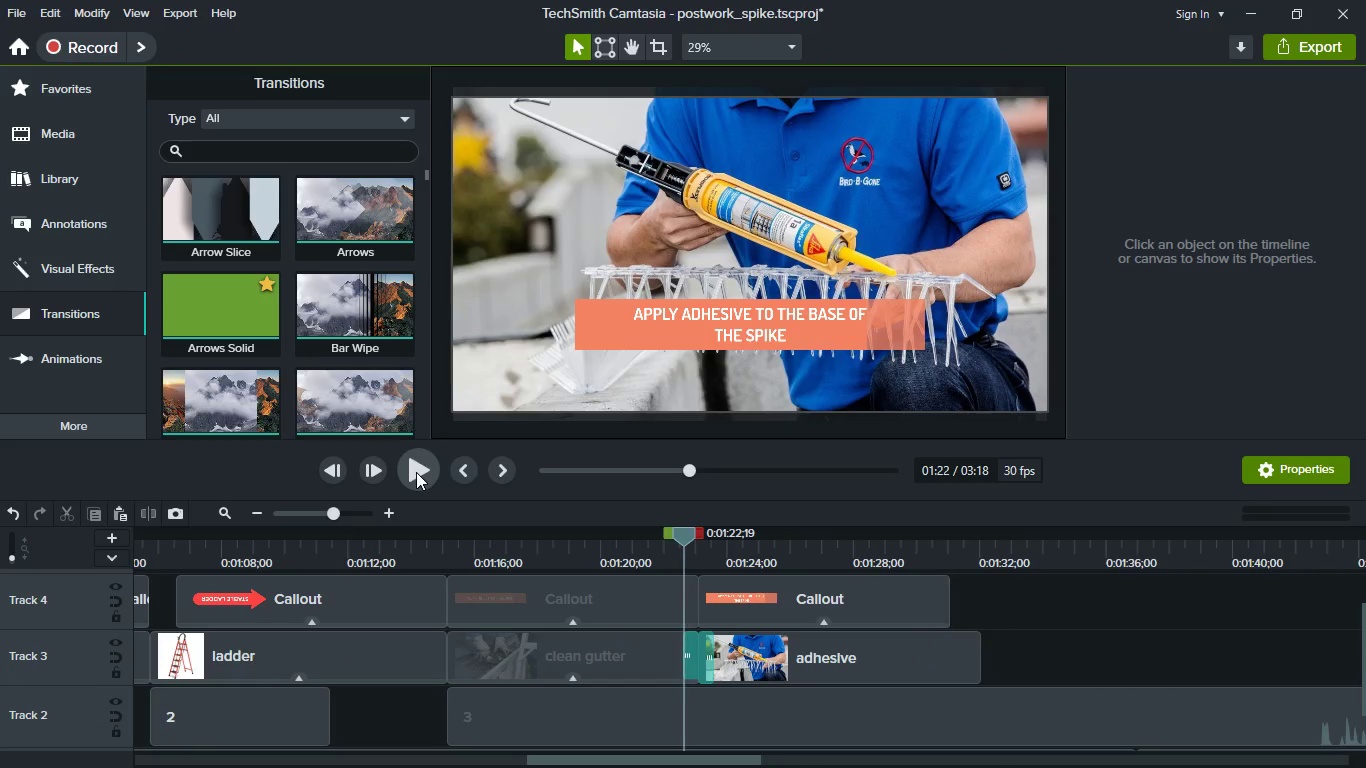 
left_click([416, 472])
 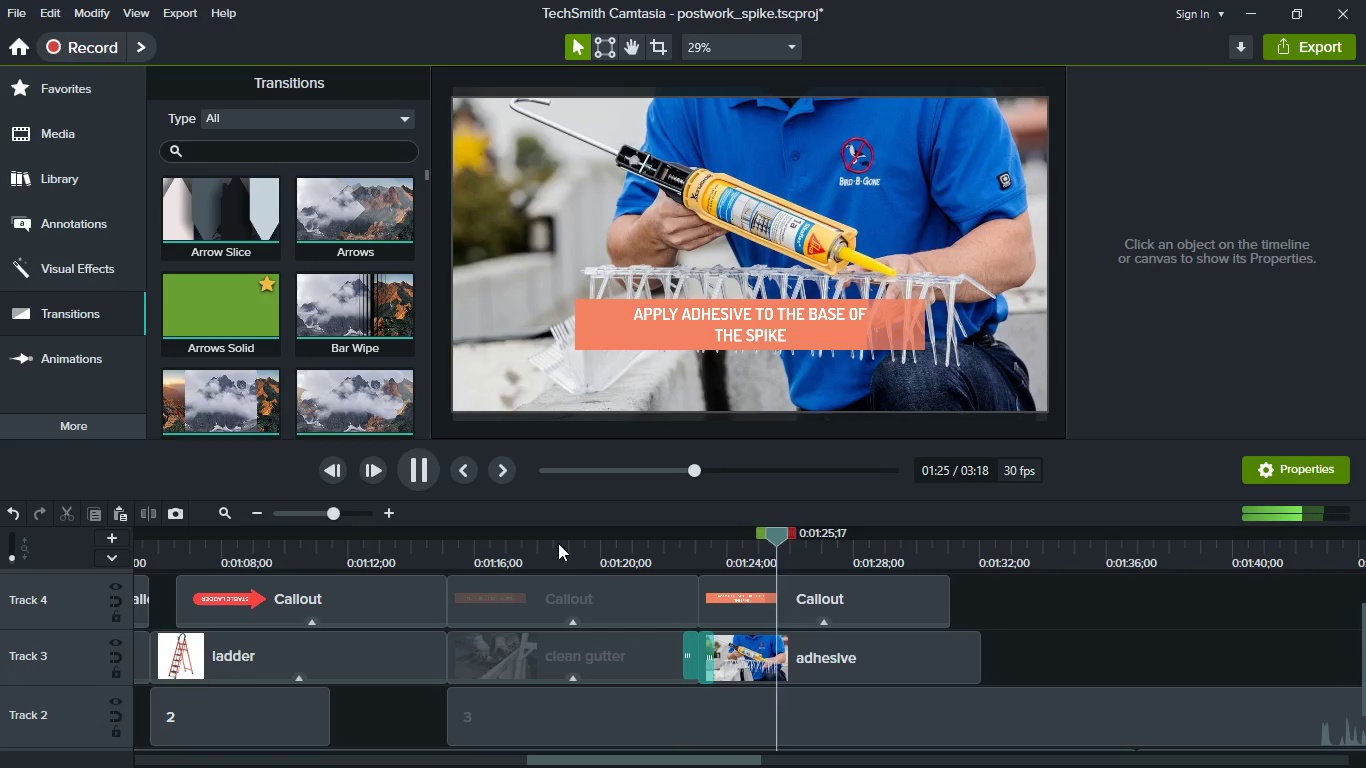 
wait(9.28)
 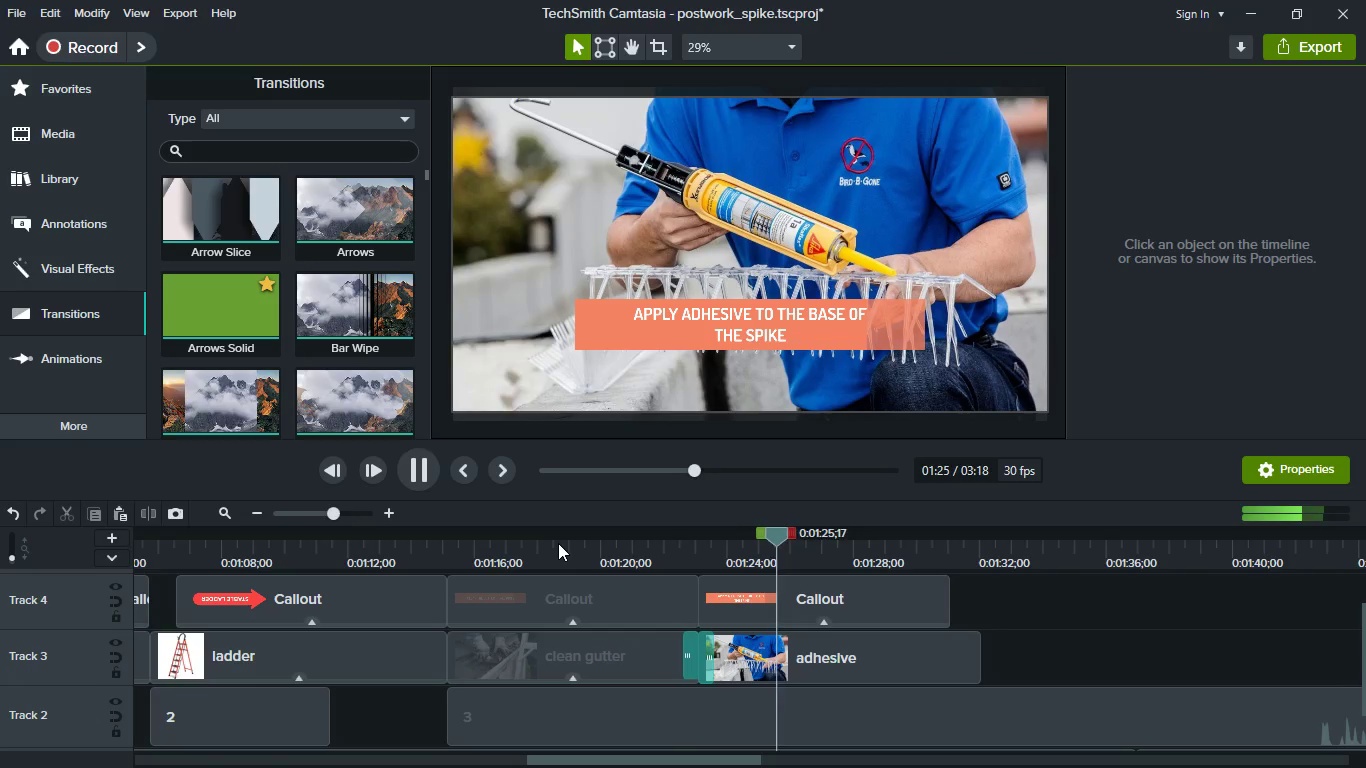 
key(Space)
 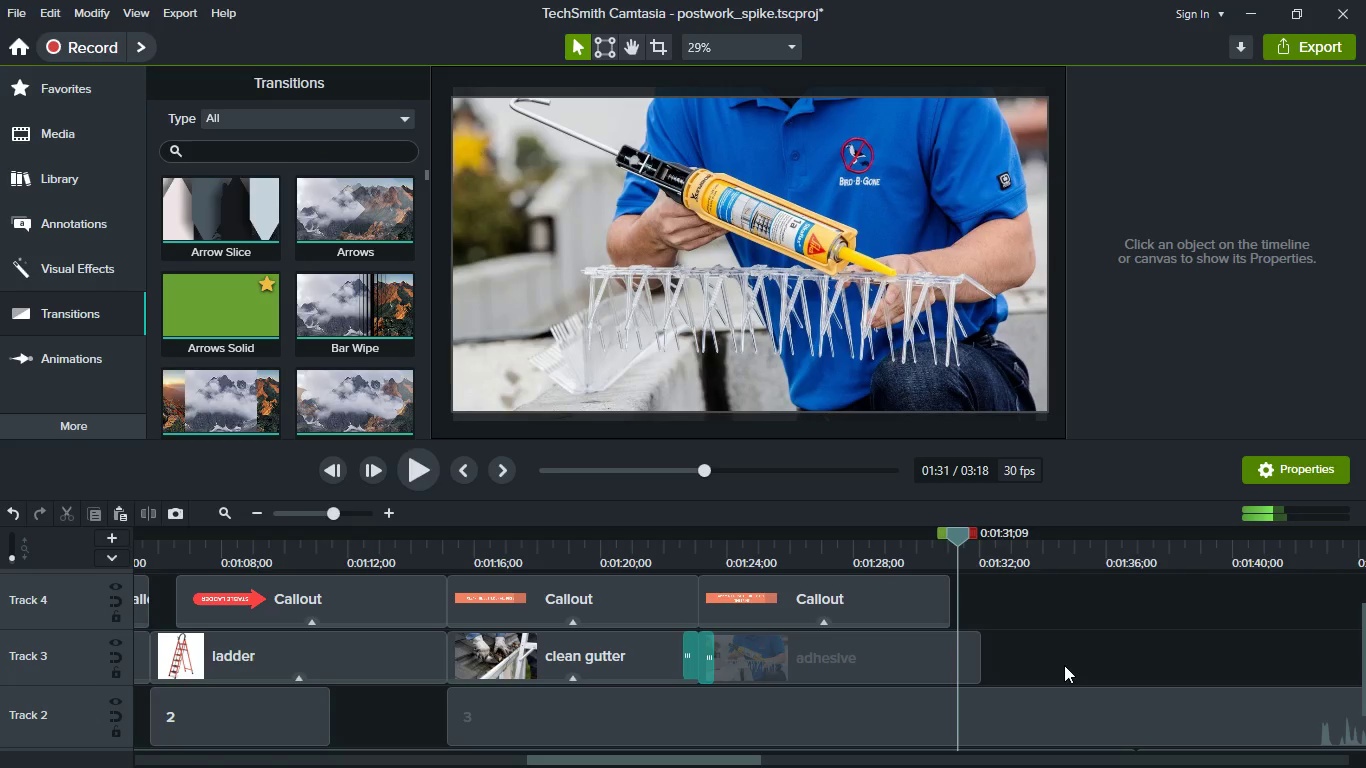 
hold_key(key=ControlLeft, duration=0.38)
scroll: coordinate [1064, 665], scroll_direction: down, amount: 1.0
 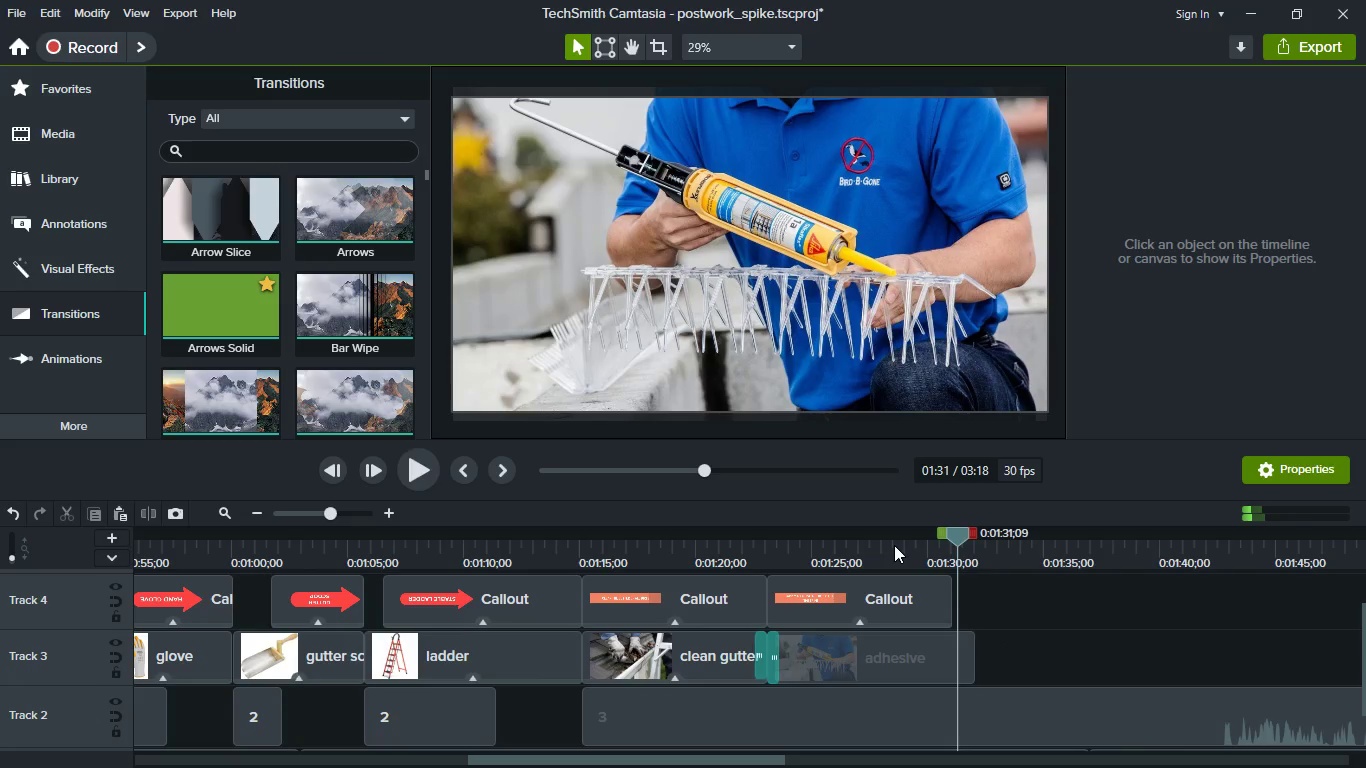 
left_click([894, 545])
 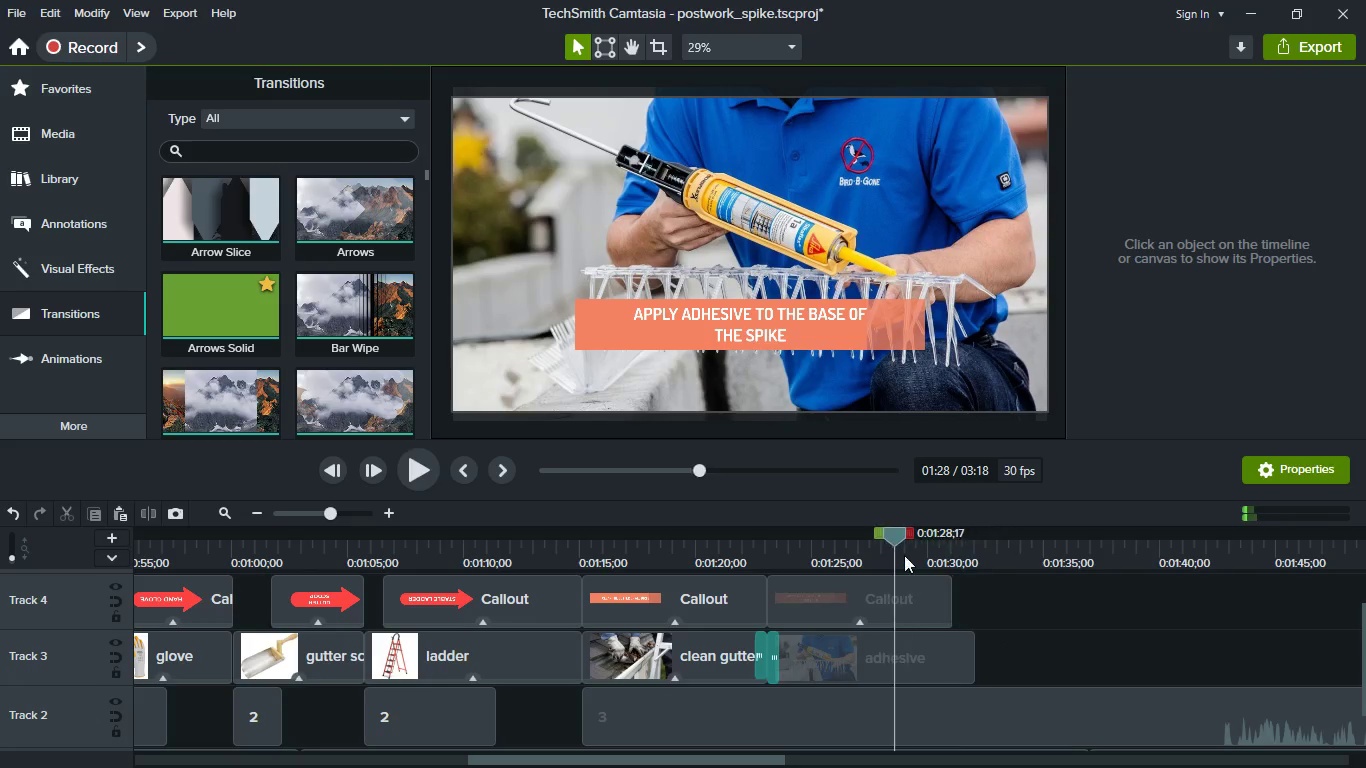 
key(Space)
 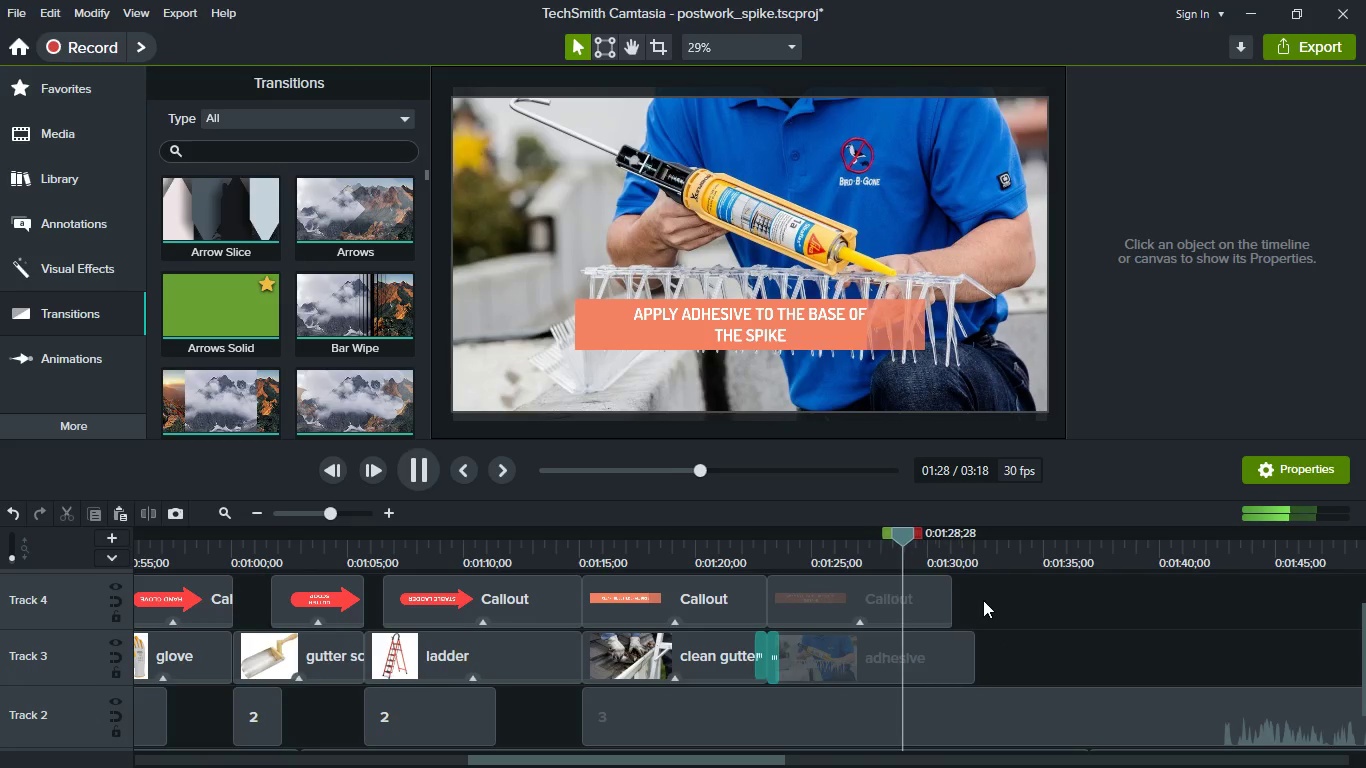 
key(Space)
 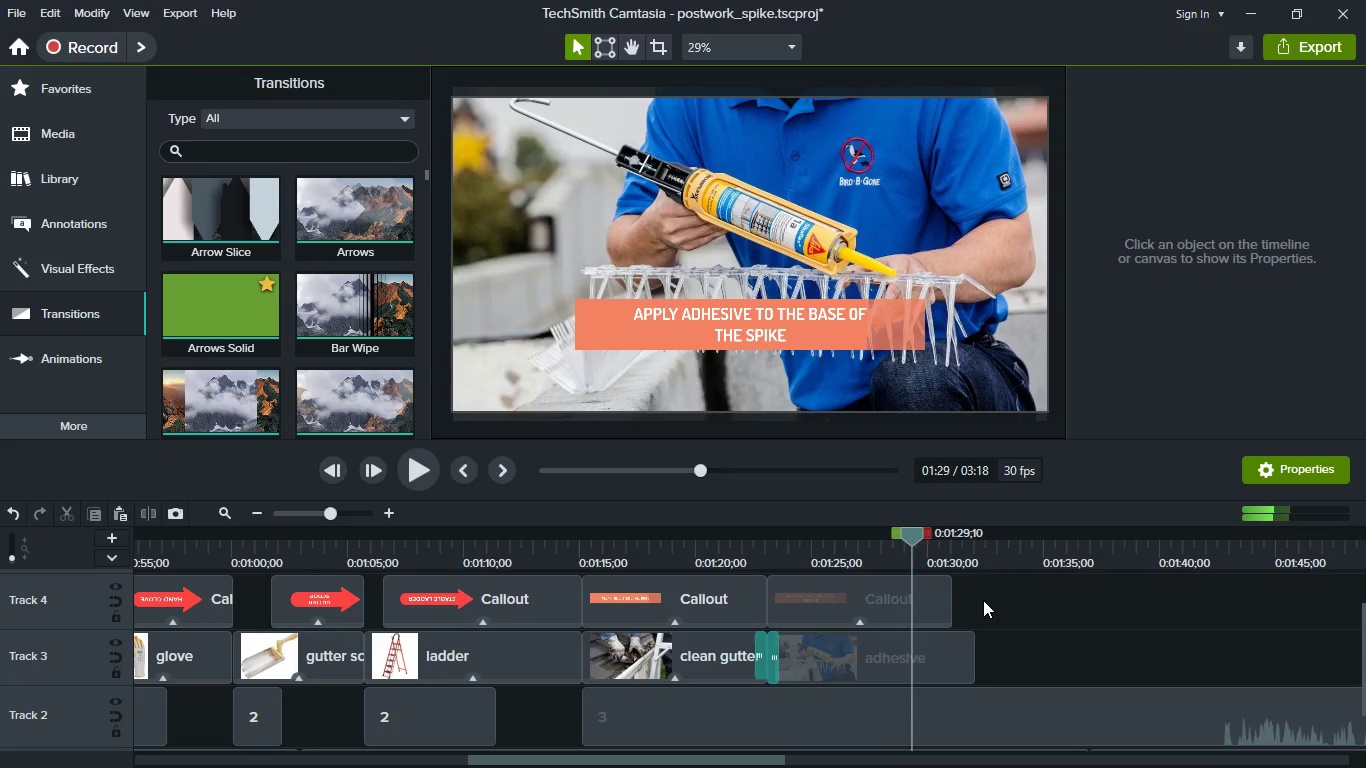 
key(Space)
 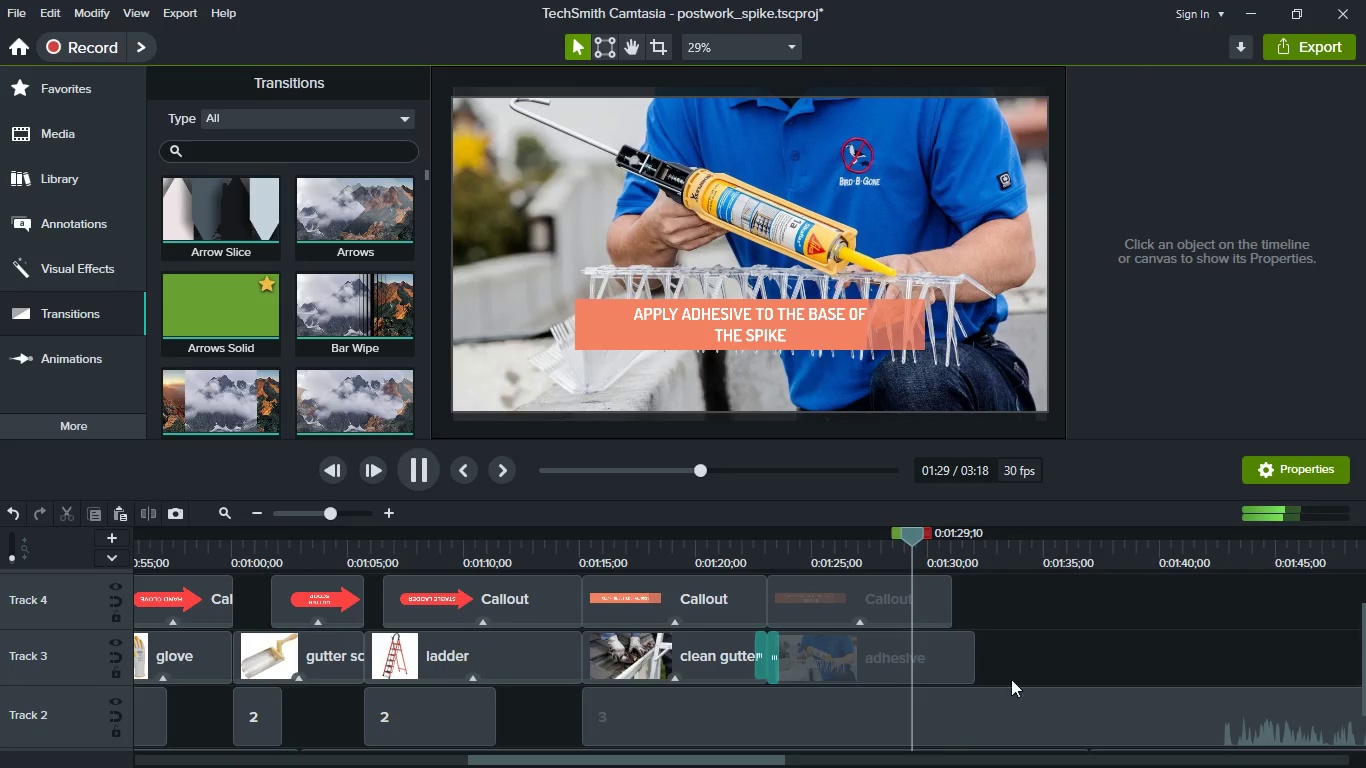 
key(Space)
 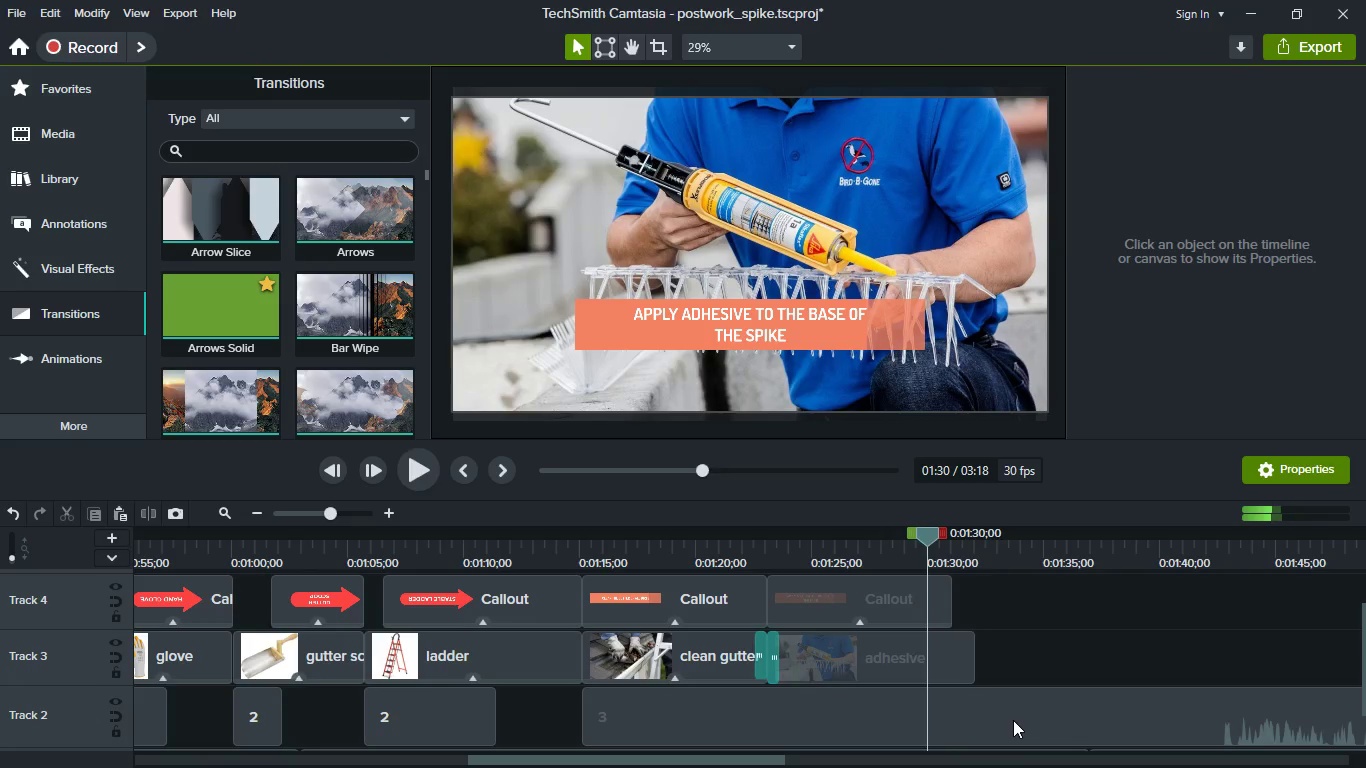 
left_click([1013, 720])
 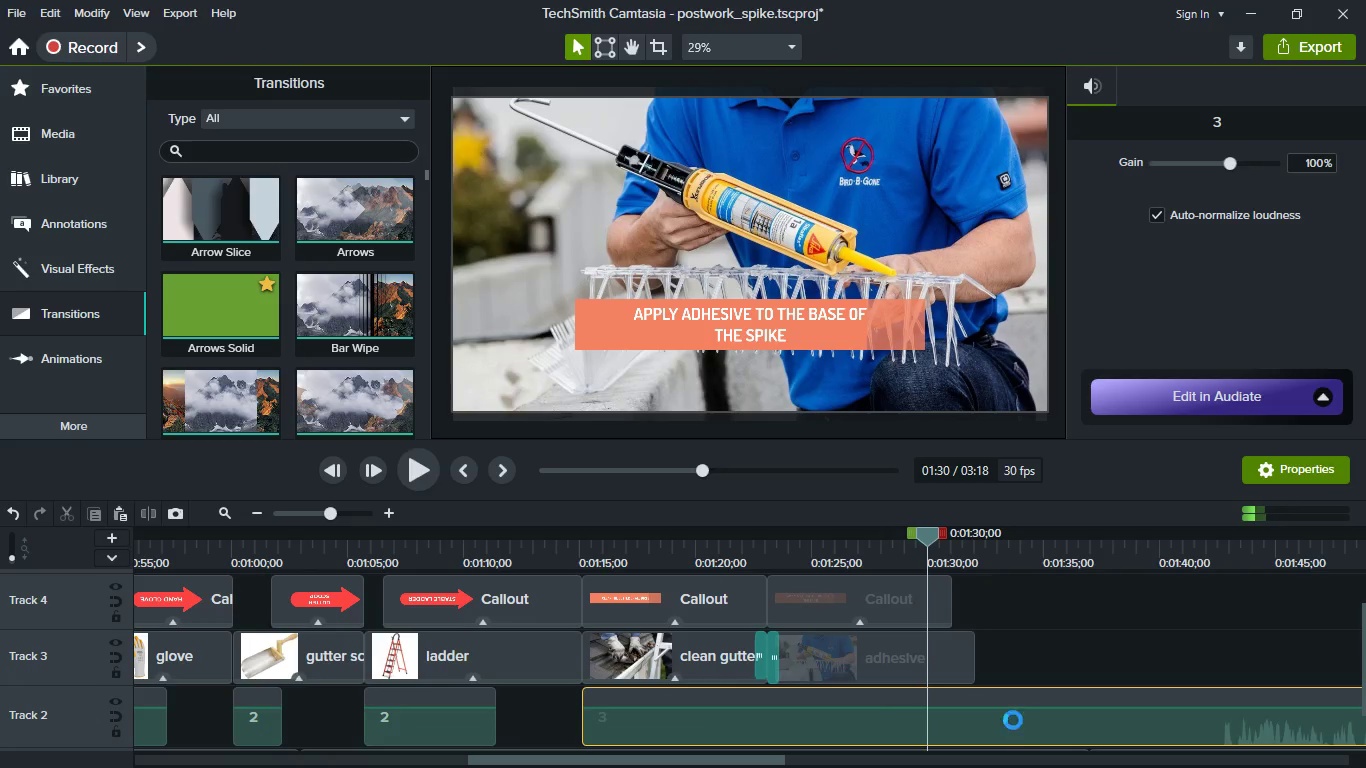 
key(S)
 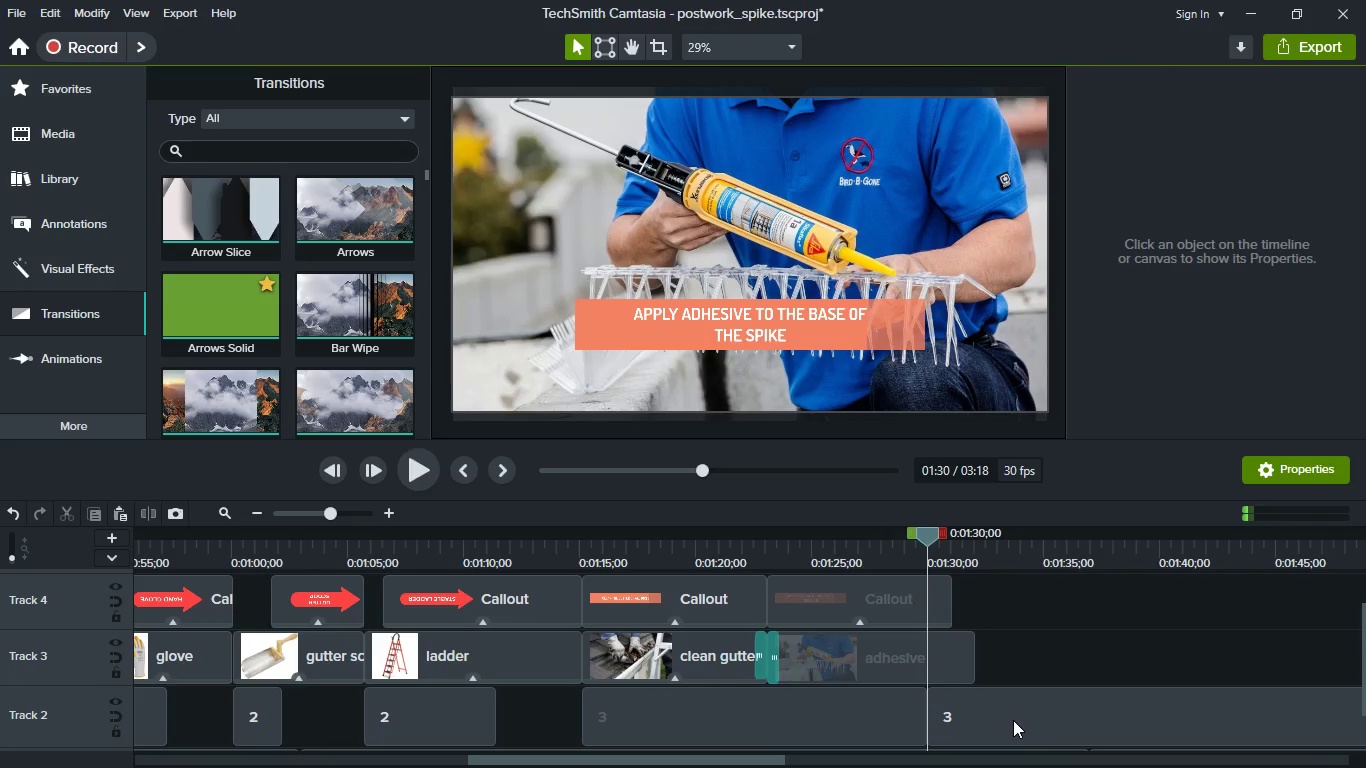 
left_click_drag(start_coordinate=[1013, 720], to_coordinate=[1169, 733])
 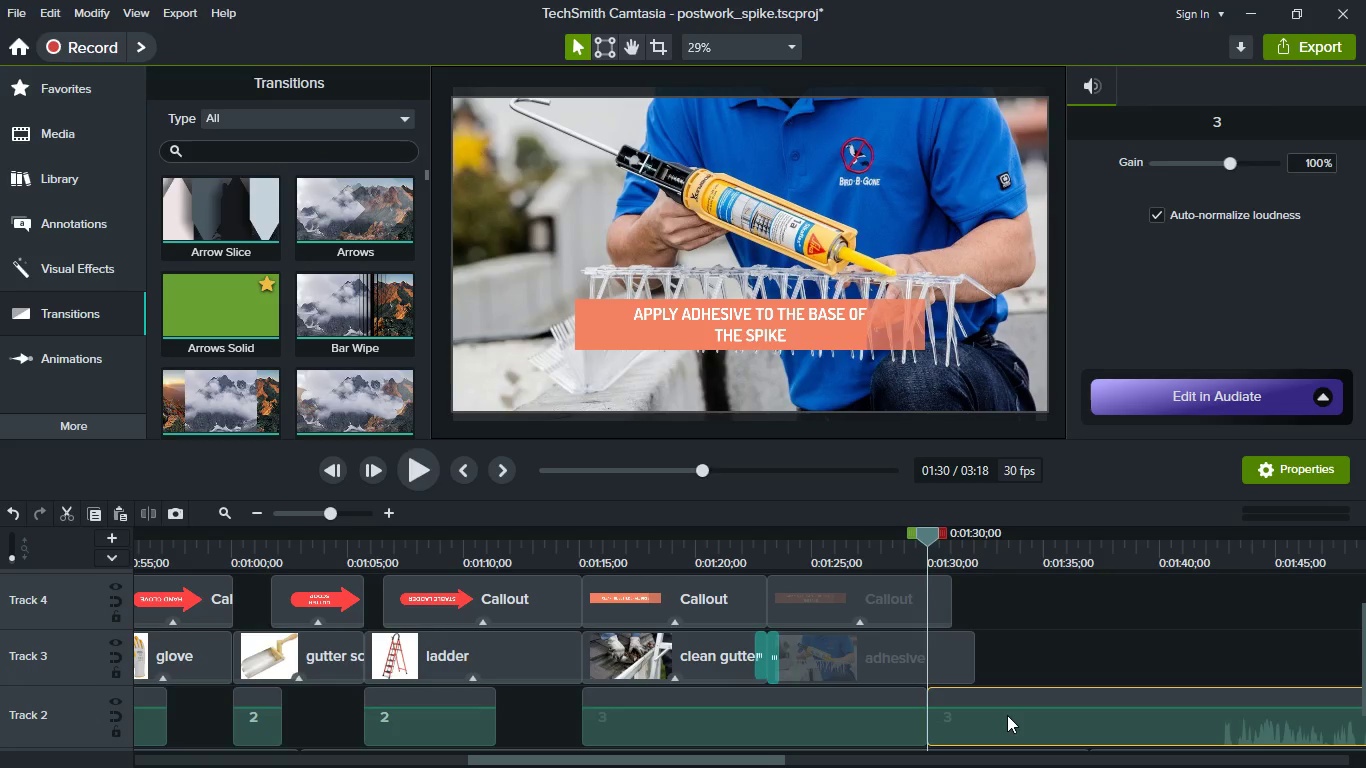 
left_click_drag(start_coordinate=[1007, 715], to_coordinate=[1146, 728])
 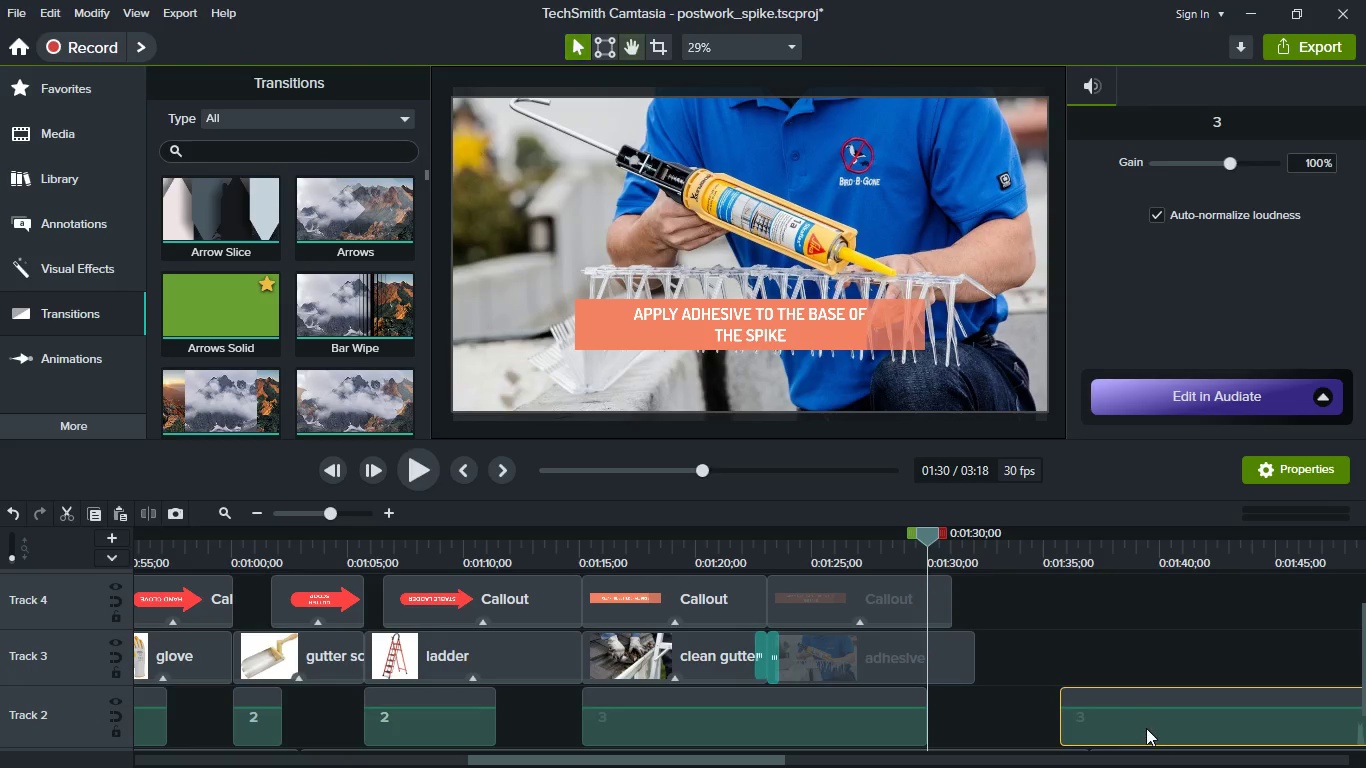 
key(Space)
 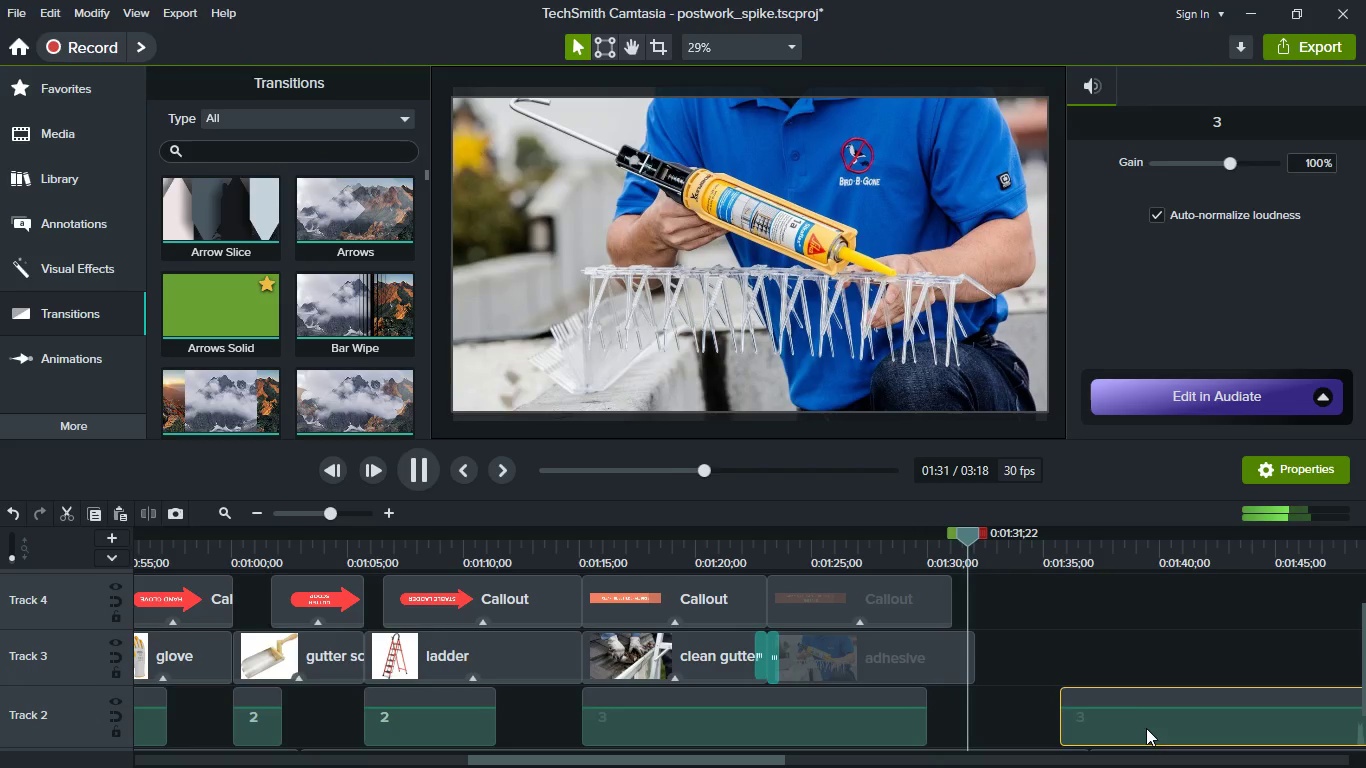 
key(Space)
 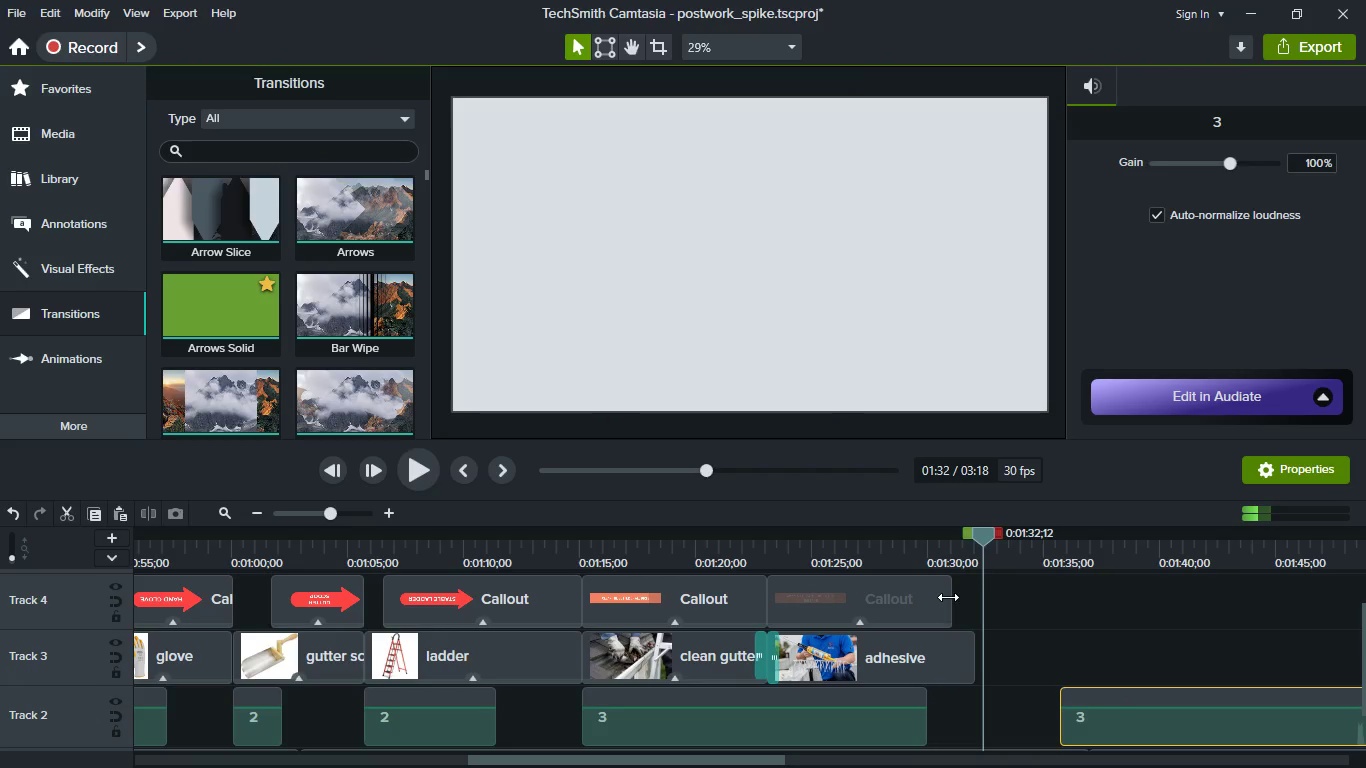 
left_click_drag(start_coordinate=[950, 600], to_coordinate=[974, 606])
 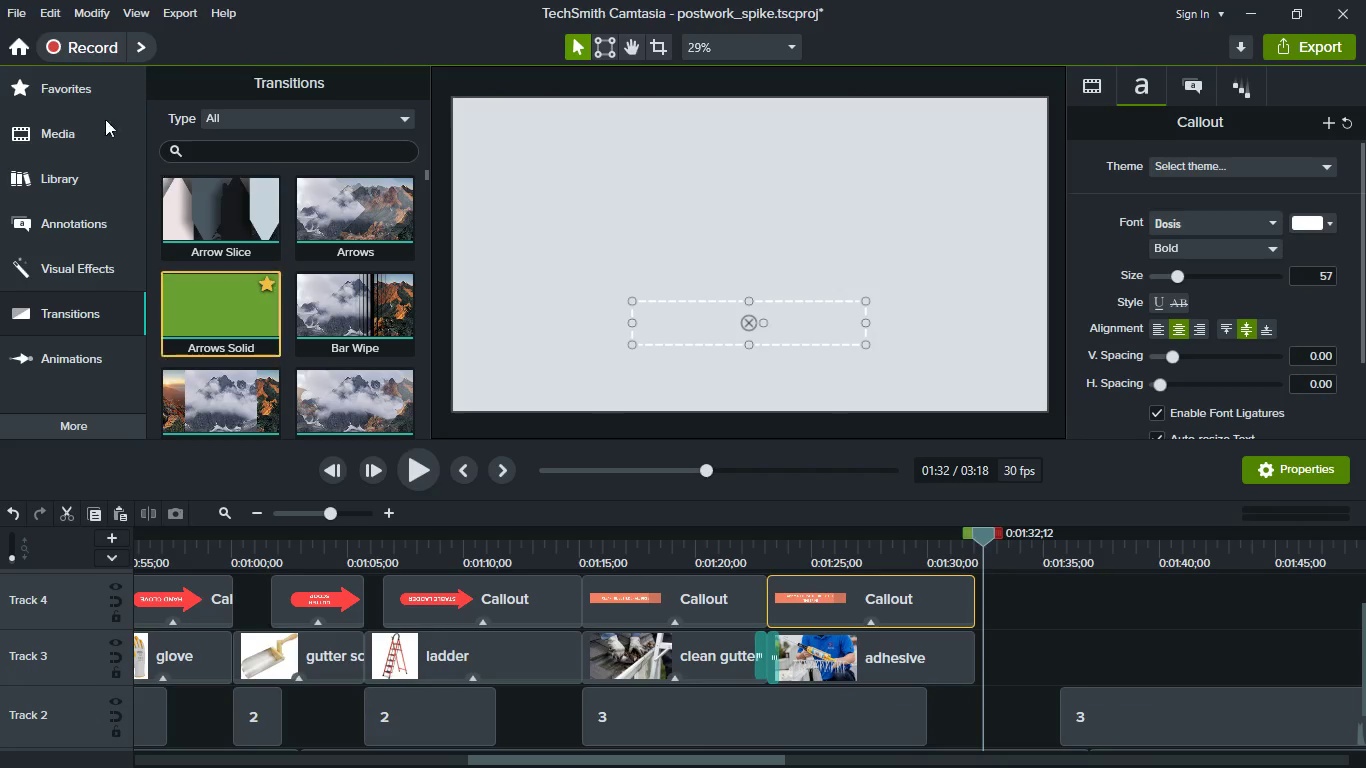 
left_click([75, 91])
 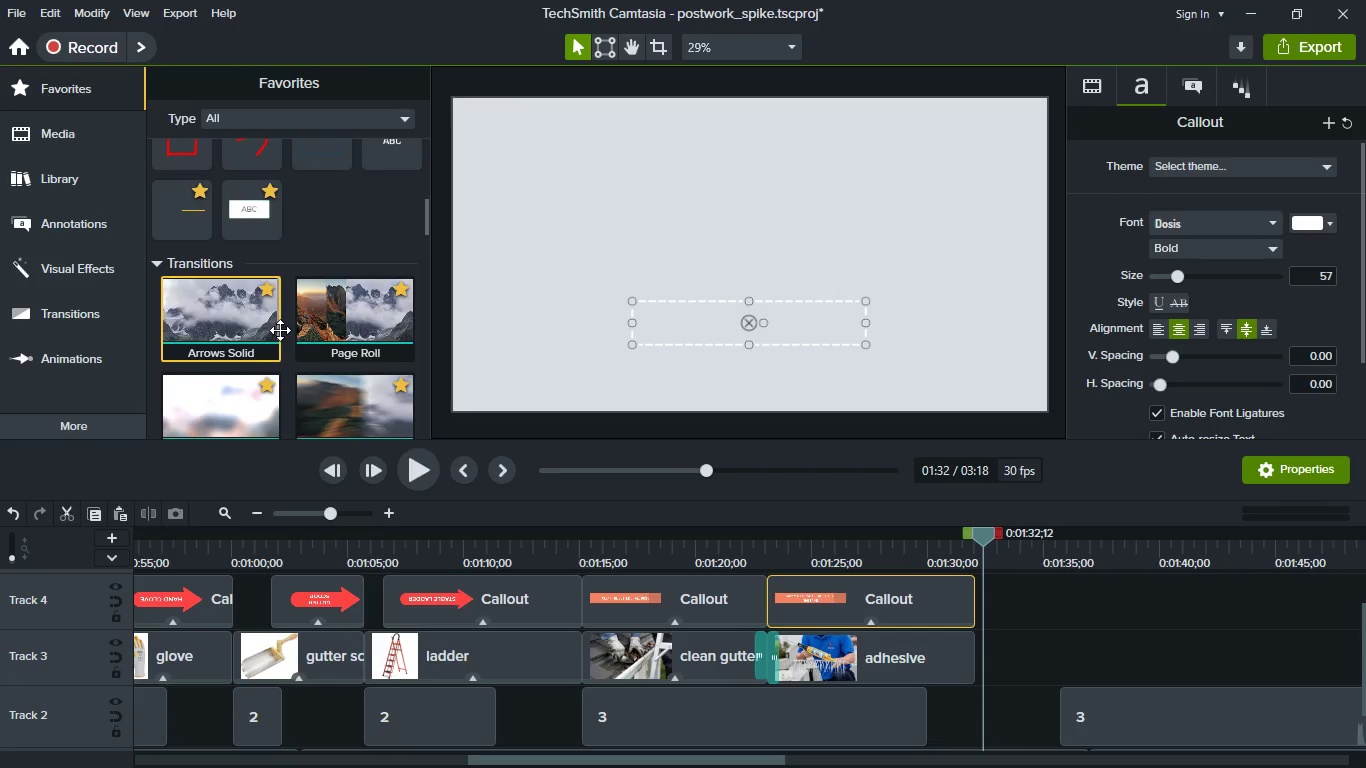 
scroll: coordinate [284, 331], scroll_direction: up, amount: 17.0
 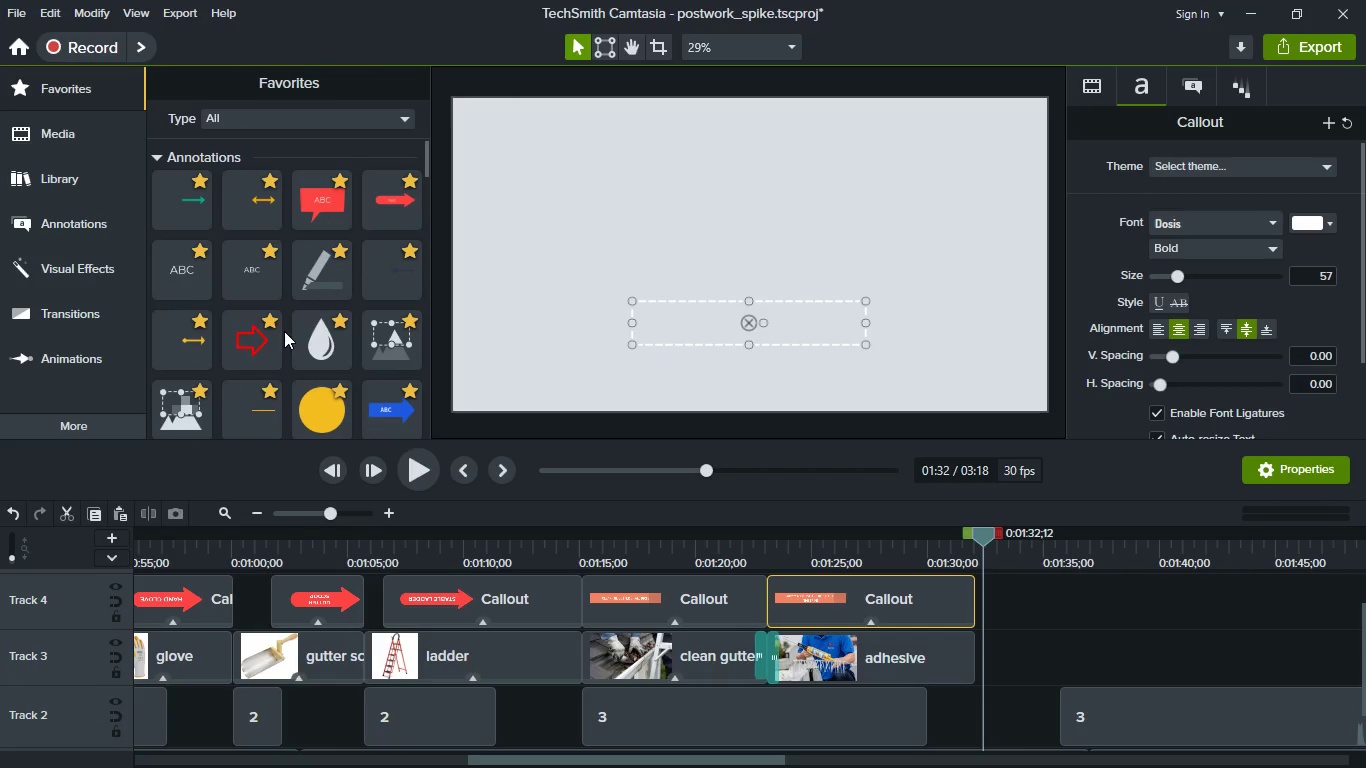 
scroll: coordinate [284, 331], scroll_direction: down, amount: 9.0
 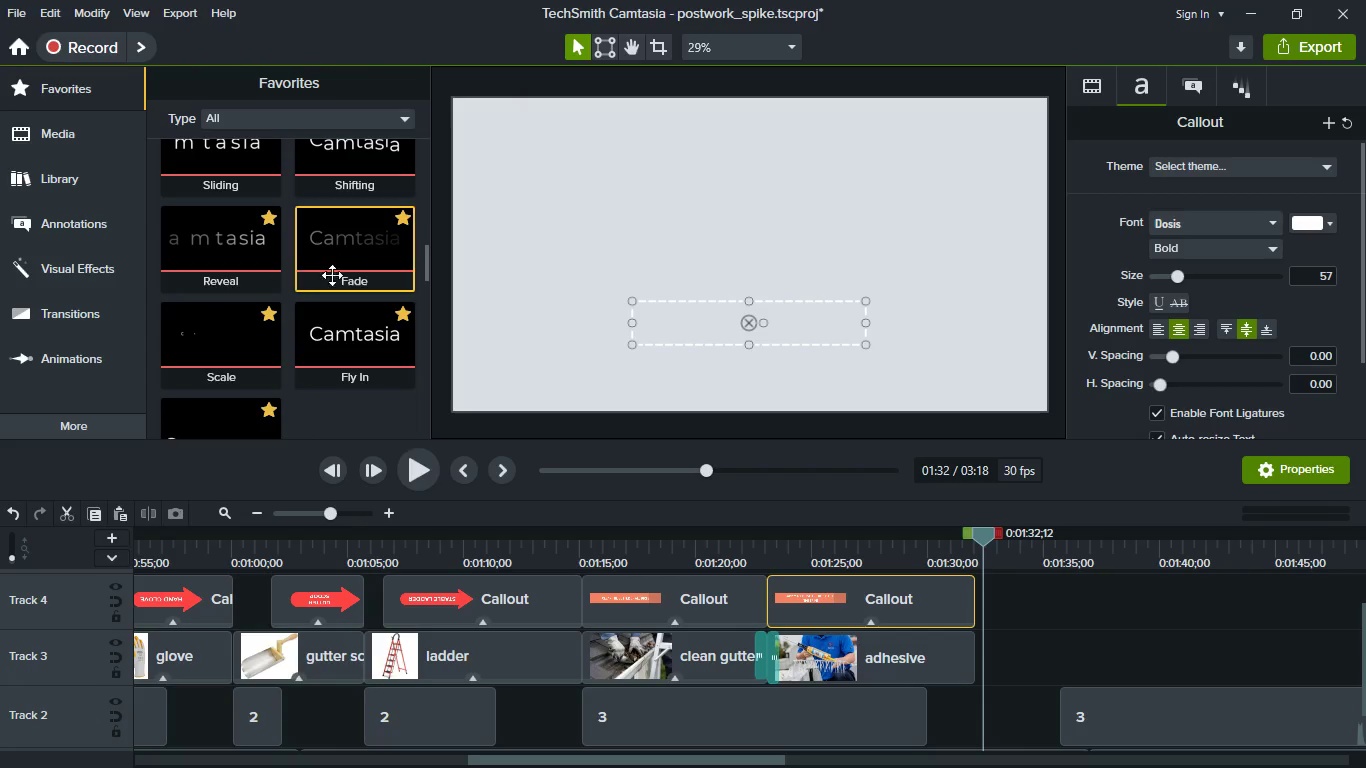 
left_click_drag(start_coordinate=[342, 257], to_coordinate=[846, 661])
 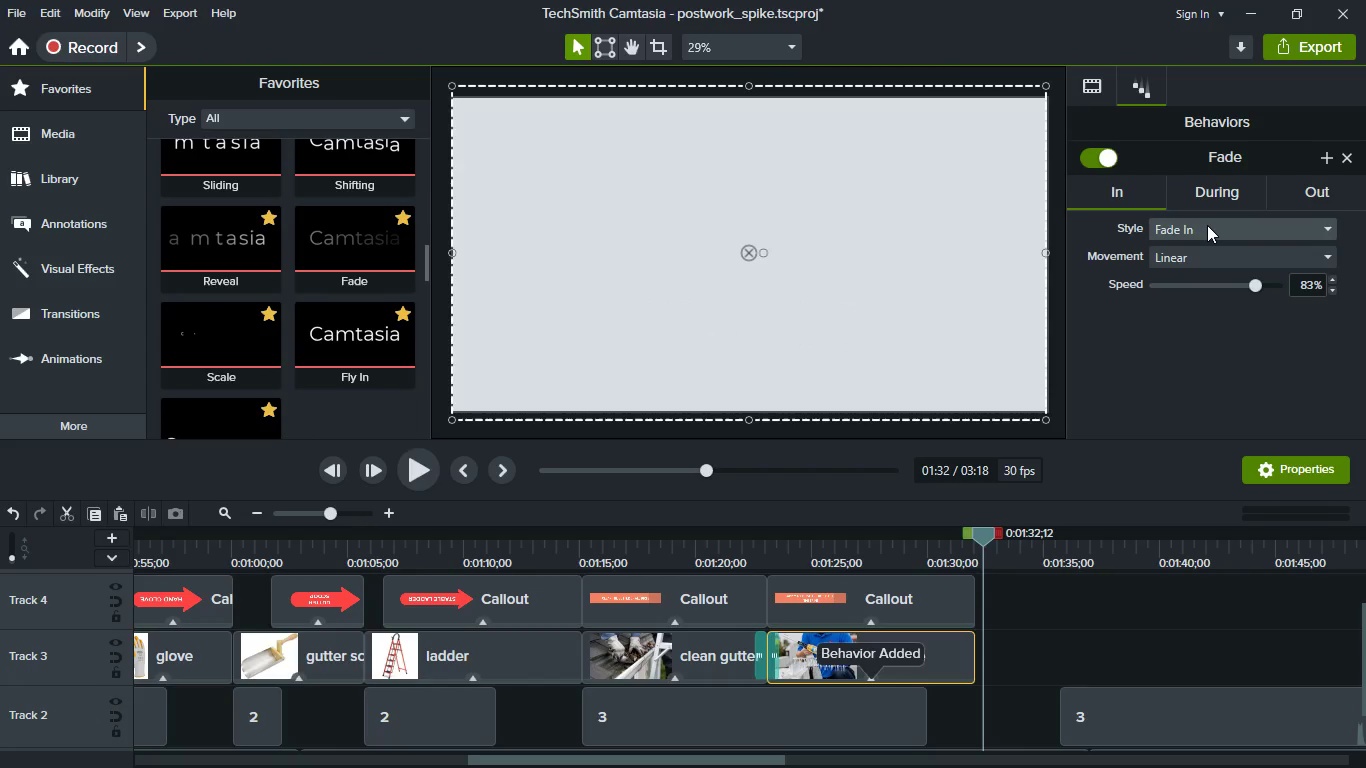 
left_click([1207, 225])
 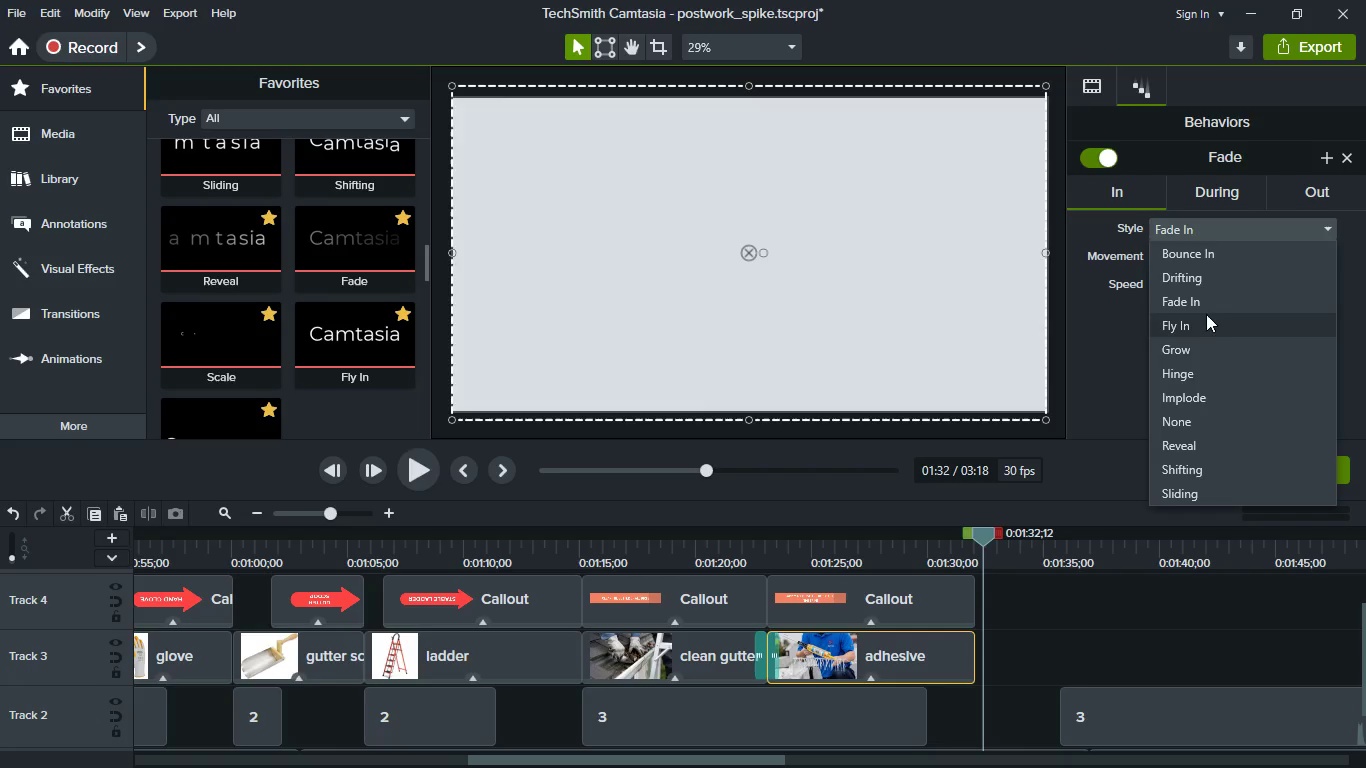 
left_click([1222, 422])
 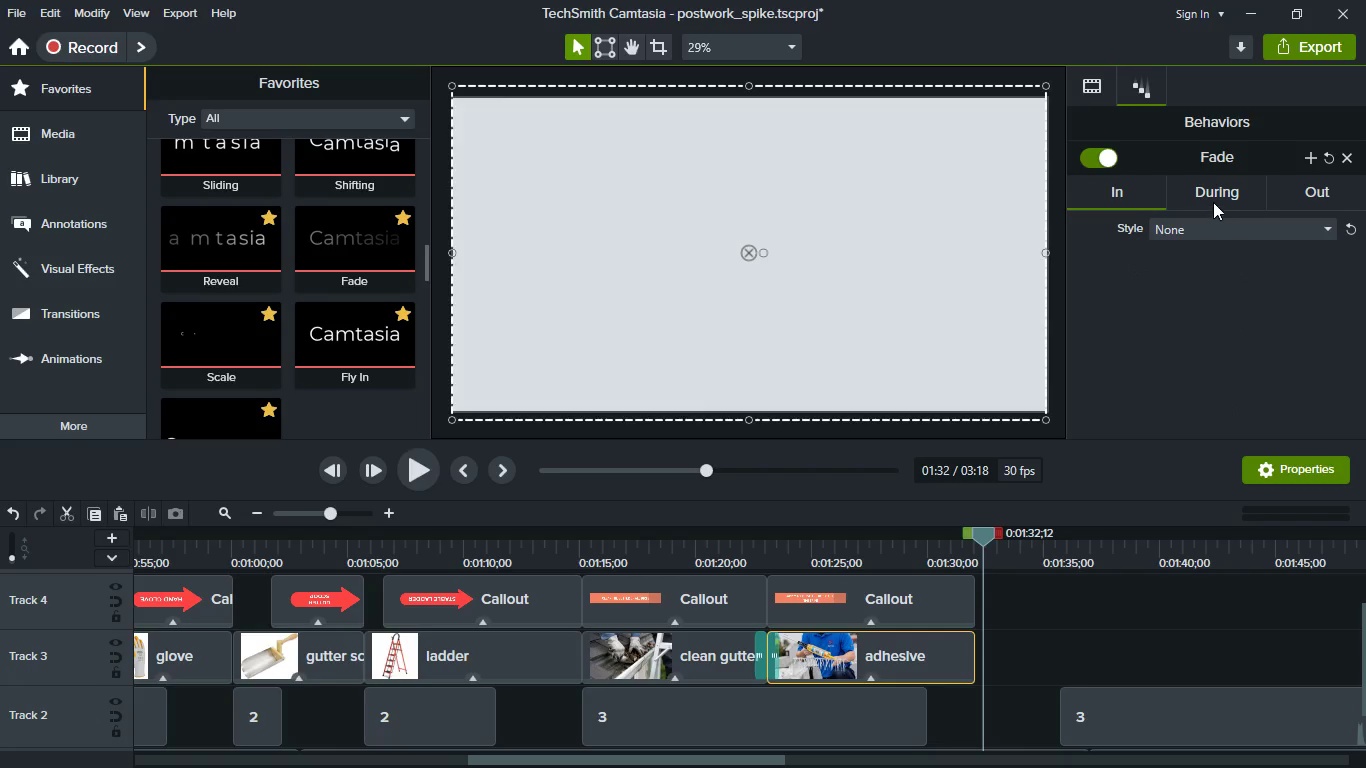 
left_click([1213, 202])
 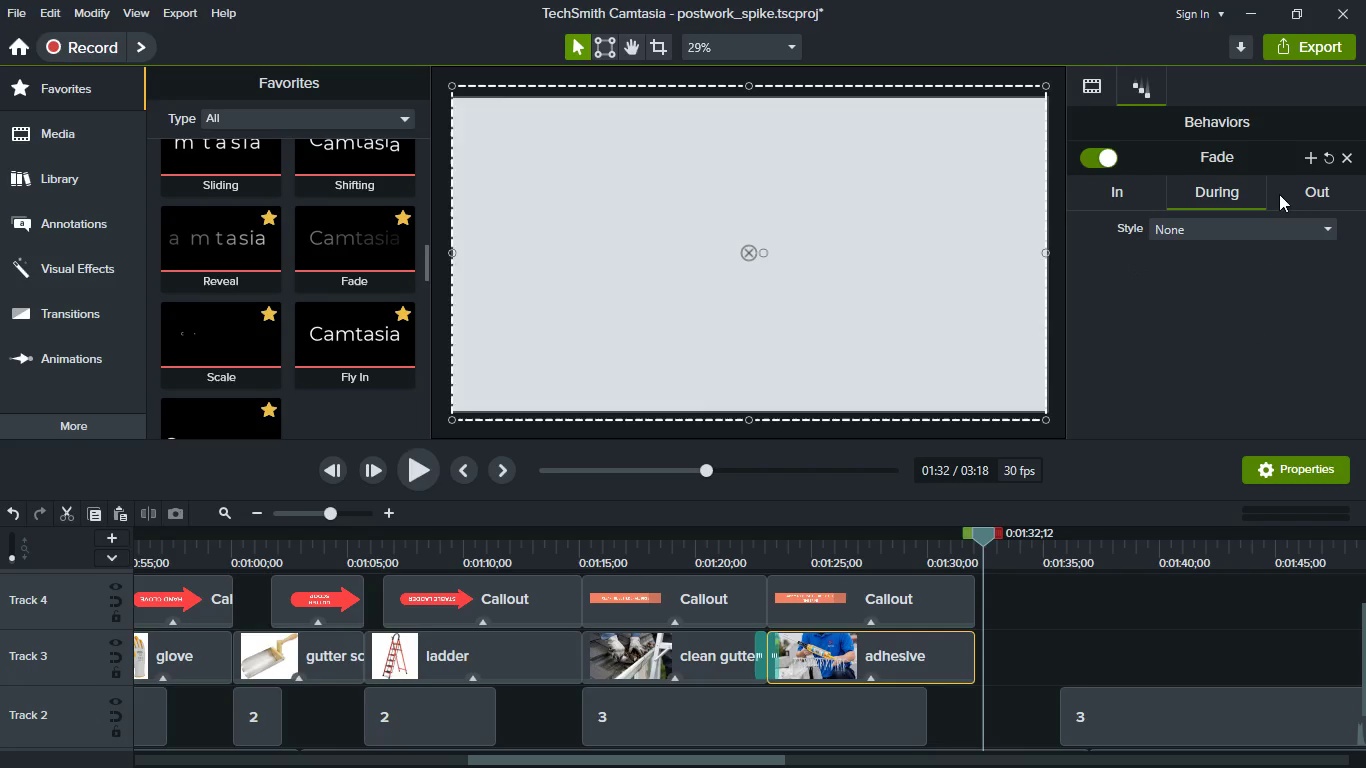 
left_click_drag(start_coordinate=[1299, 194], to_coordinate=[1254, 330])
 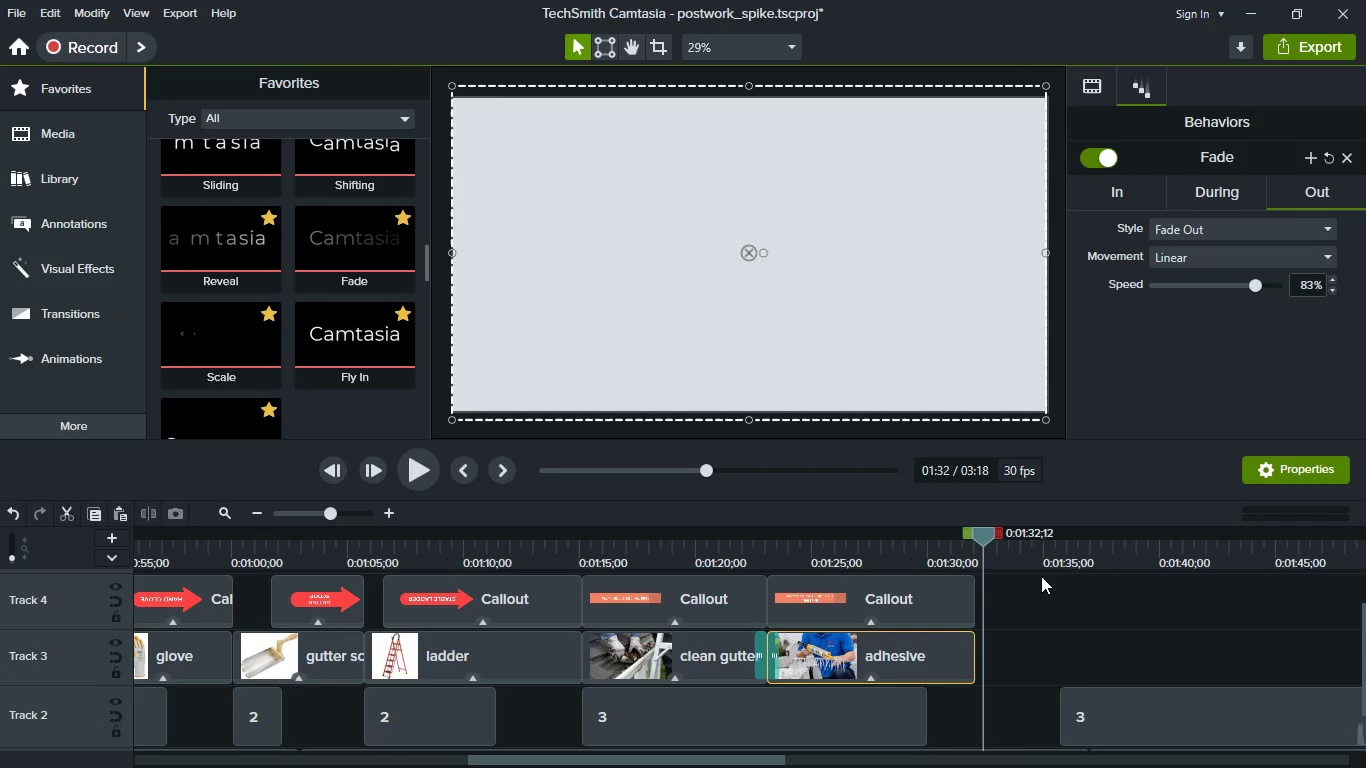 
left_click([1254, 330])
 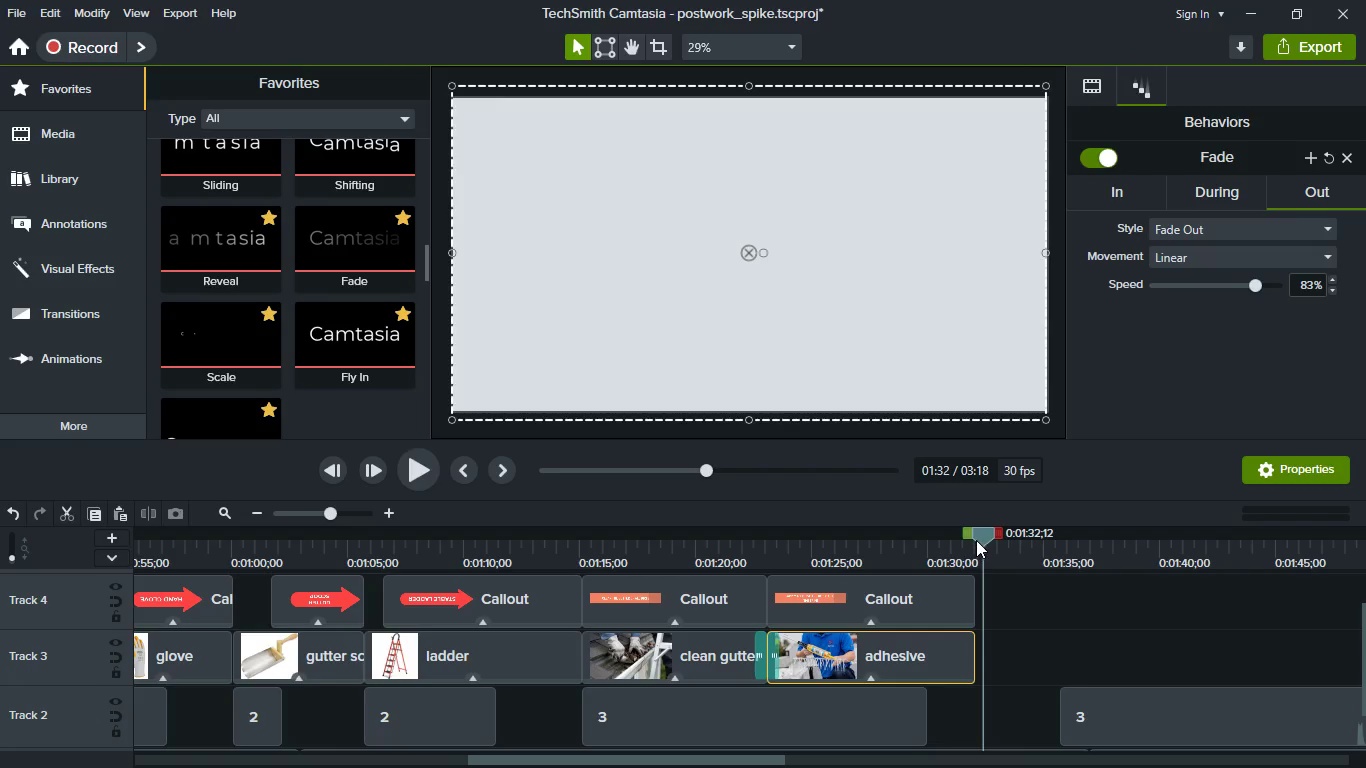 
left_click_drag(start_coordinate=[979, 538], to_coordinate=[966, 540])
 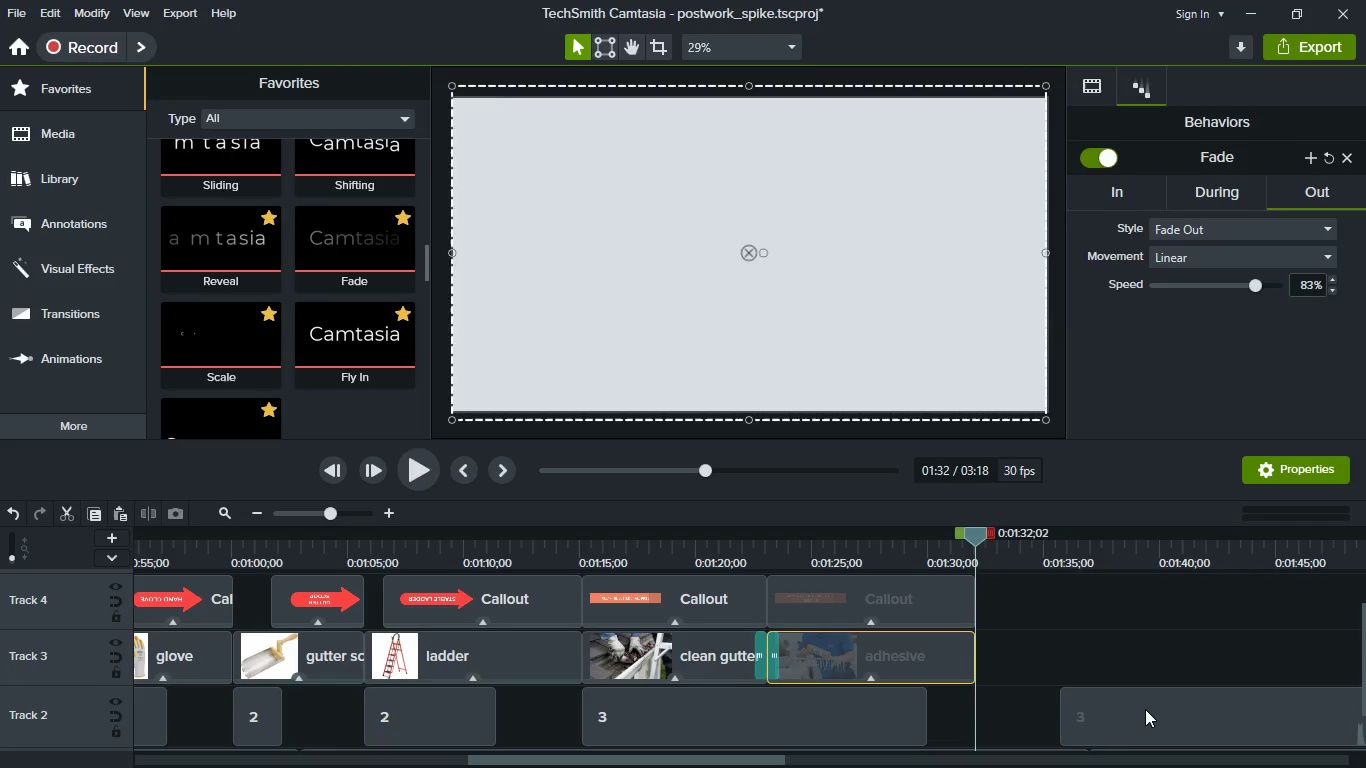 
left_click([1145, 709])
 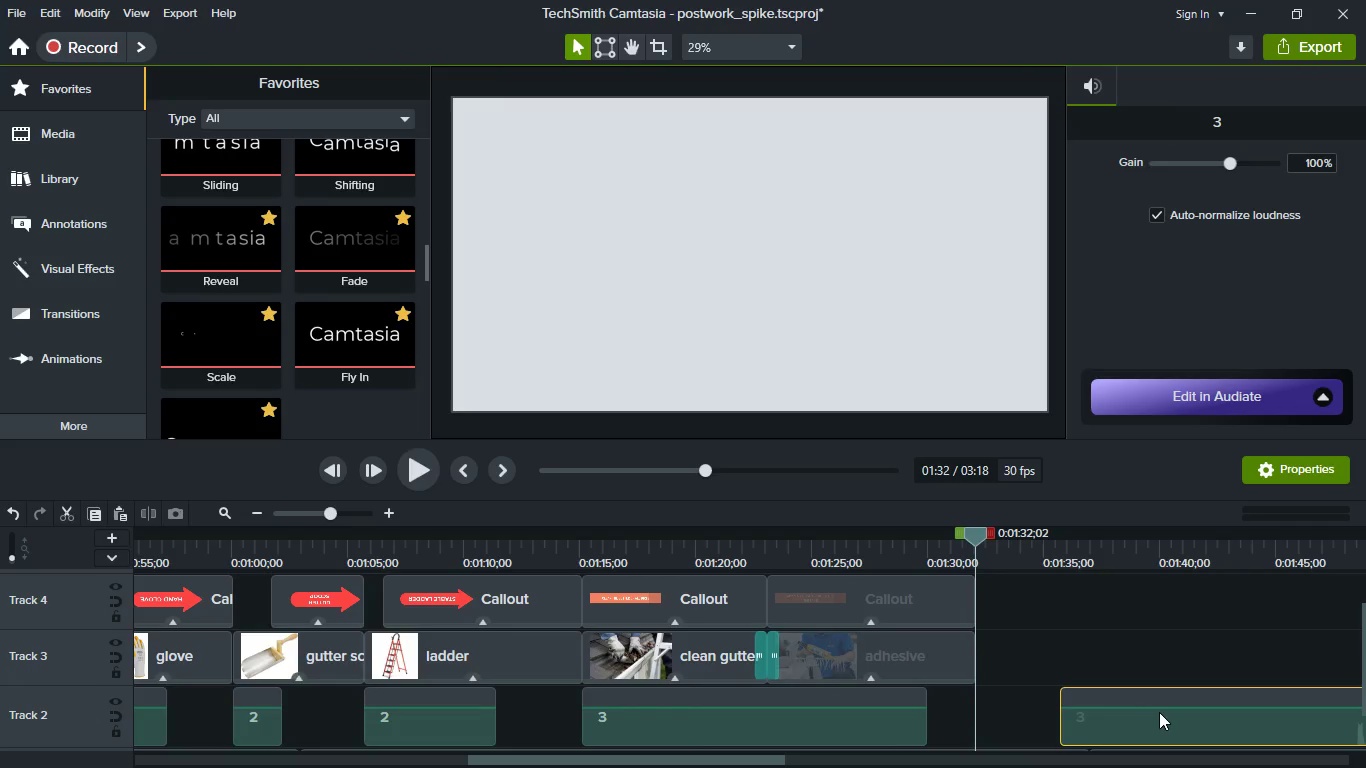 
left_click_drag(start_coordinate=[1159, 712], to_coordinate=[1080, 714])
 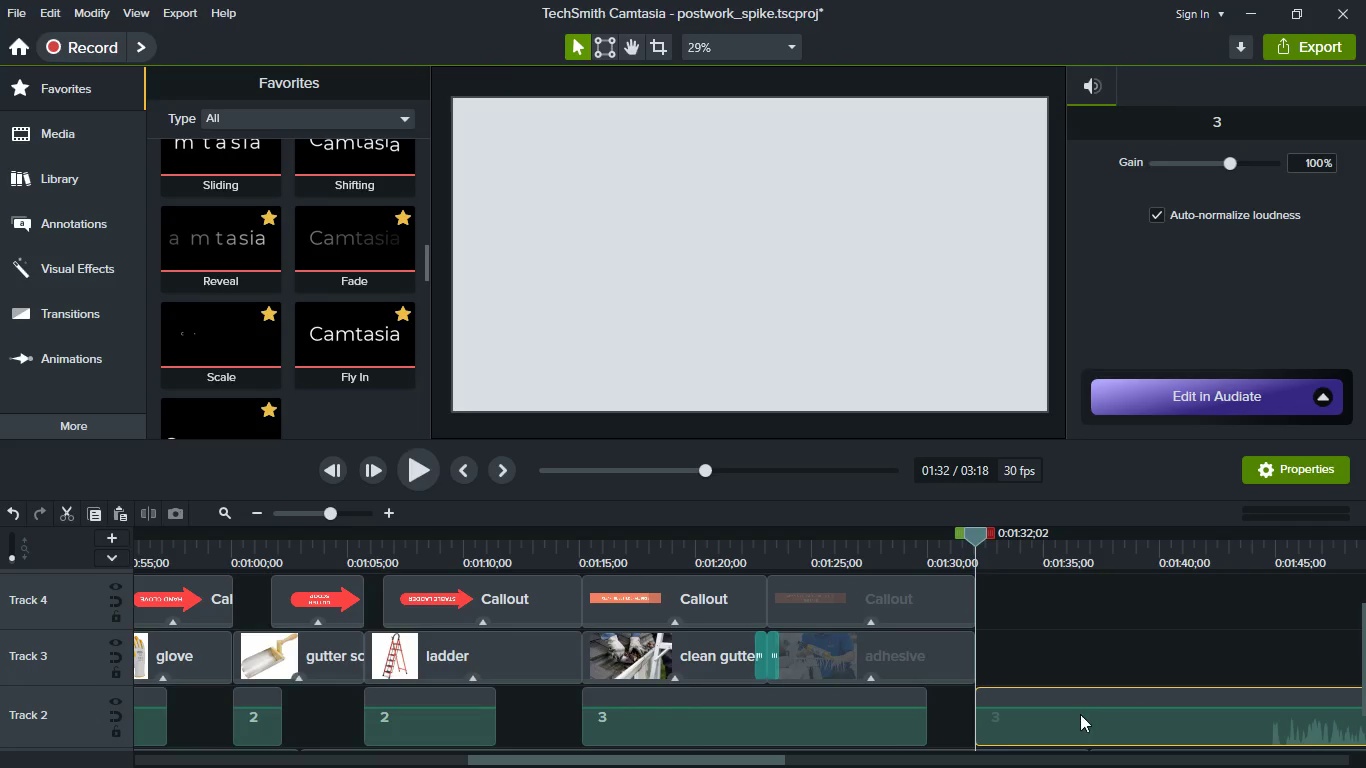 
key(Space)
 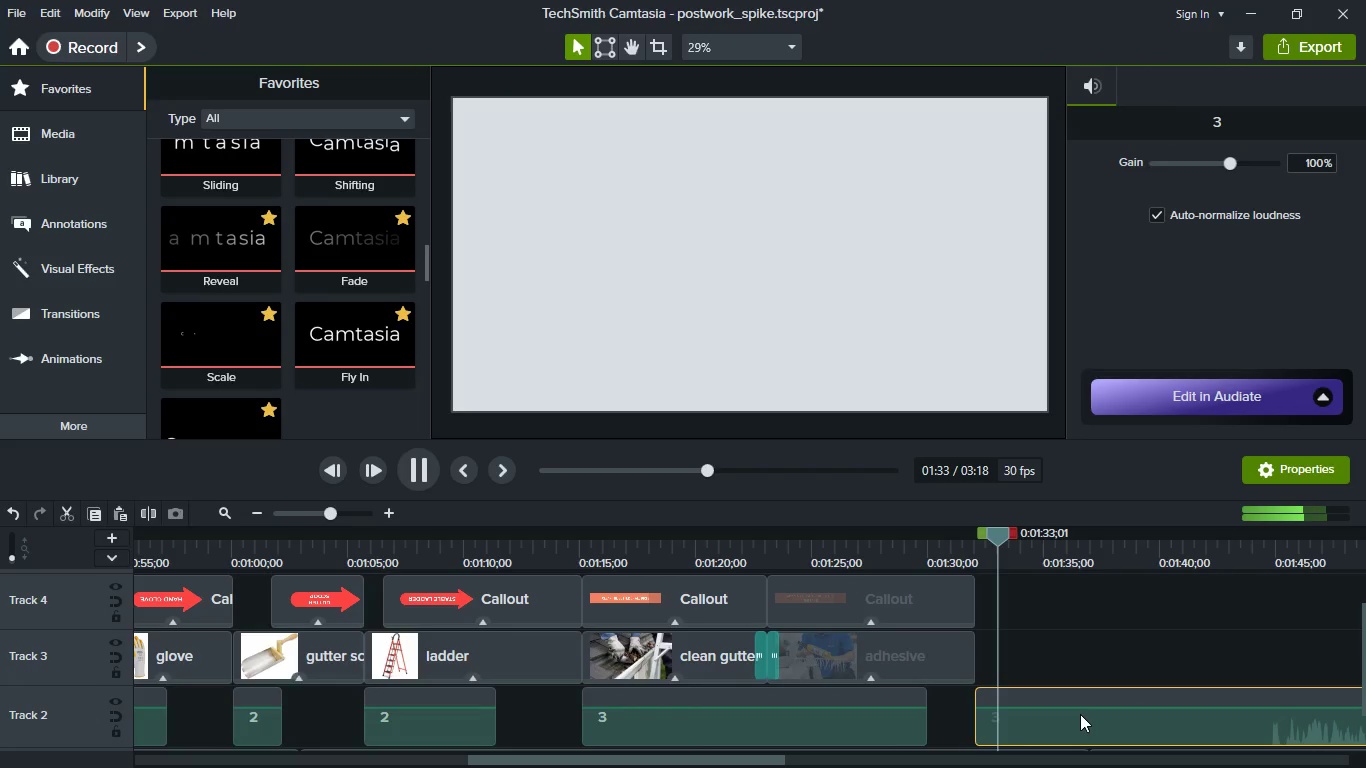 
key(Space)
 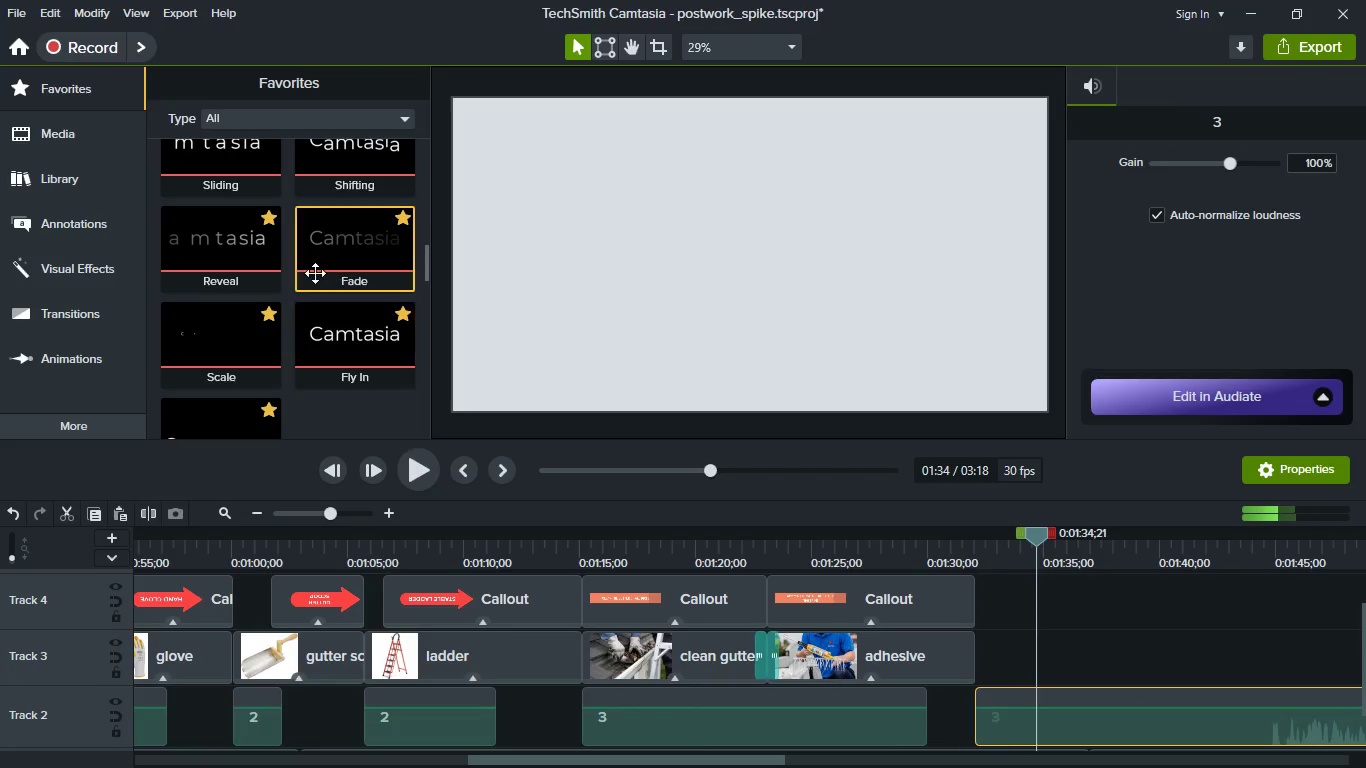 
scroll: coordinate [315, 273], scroll_direction: up, amount: 12.0
 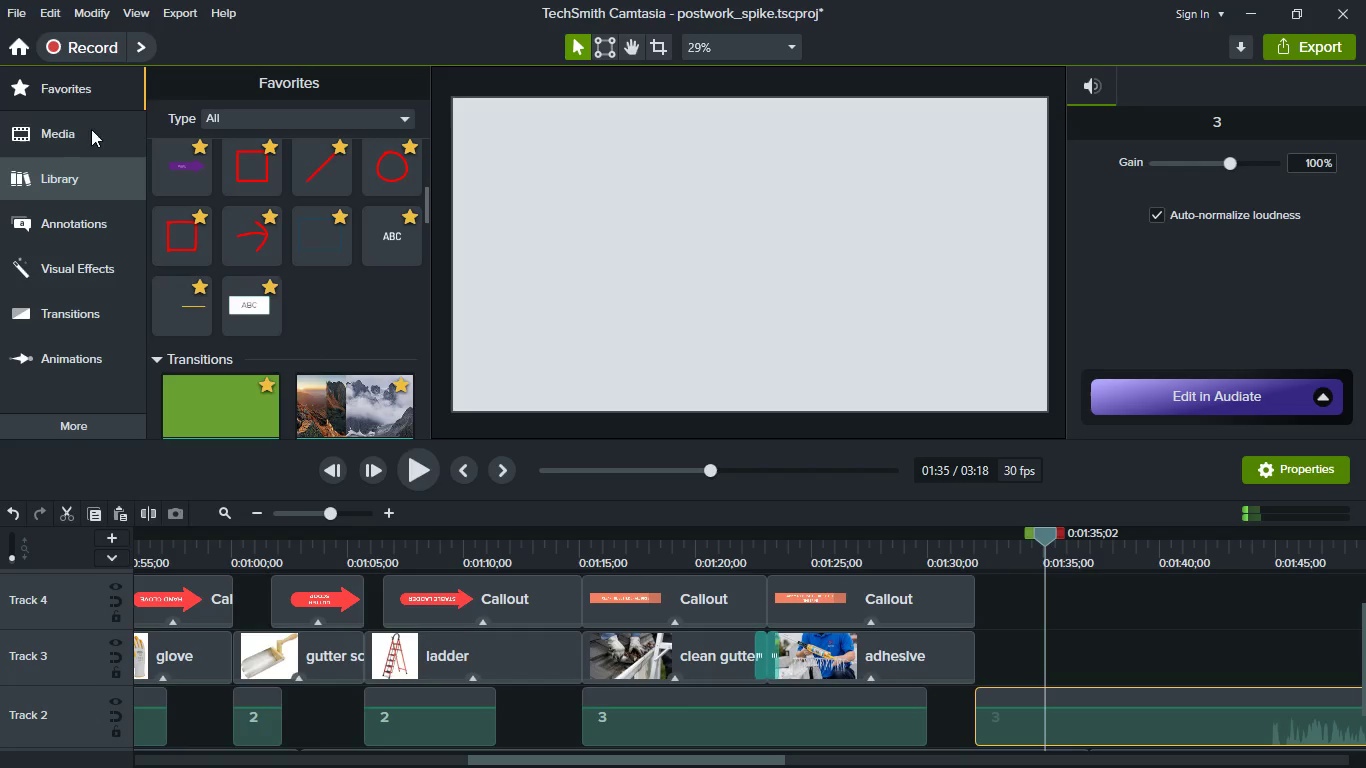 
left_click([91, 129])
 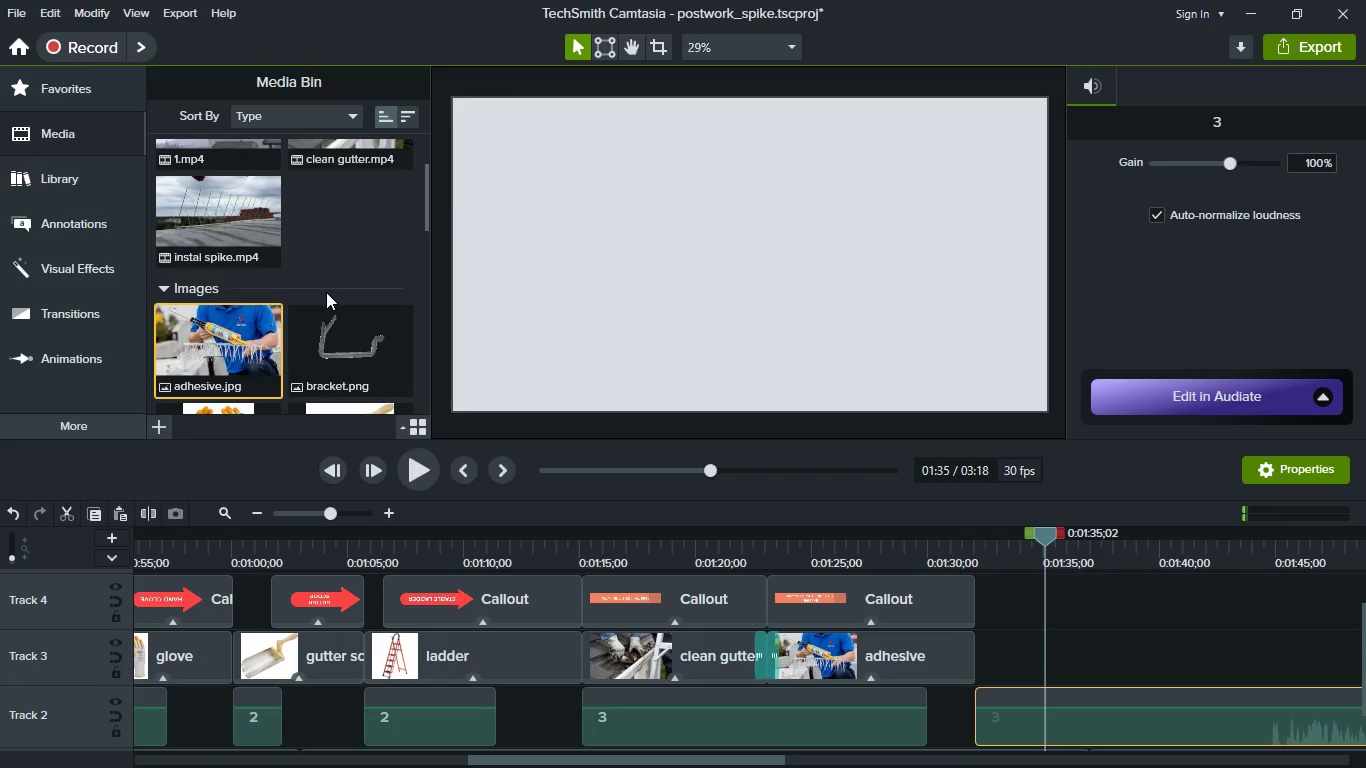 
scroll: coordinate [326, 292], scroll_direction: up, amount: 10.0
 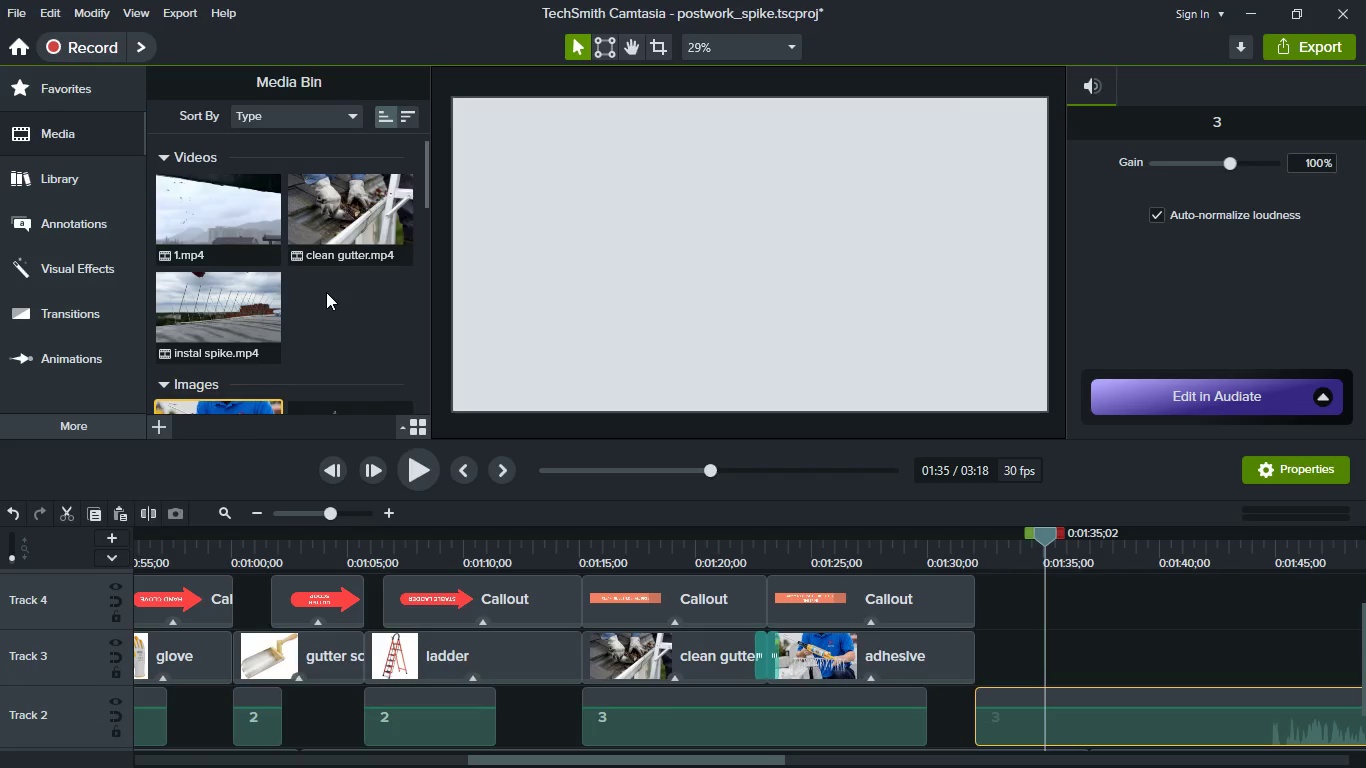 
scroll: coordinate [326, 292], scroll_direction: down, amount: 7.0
 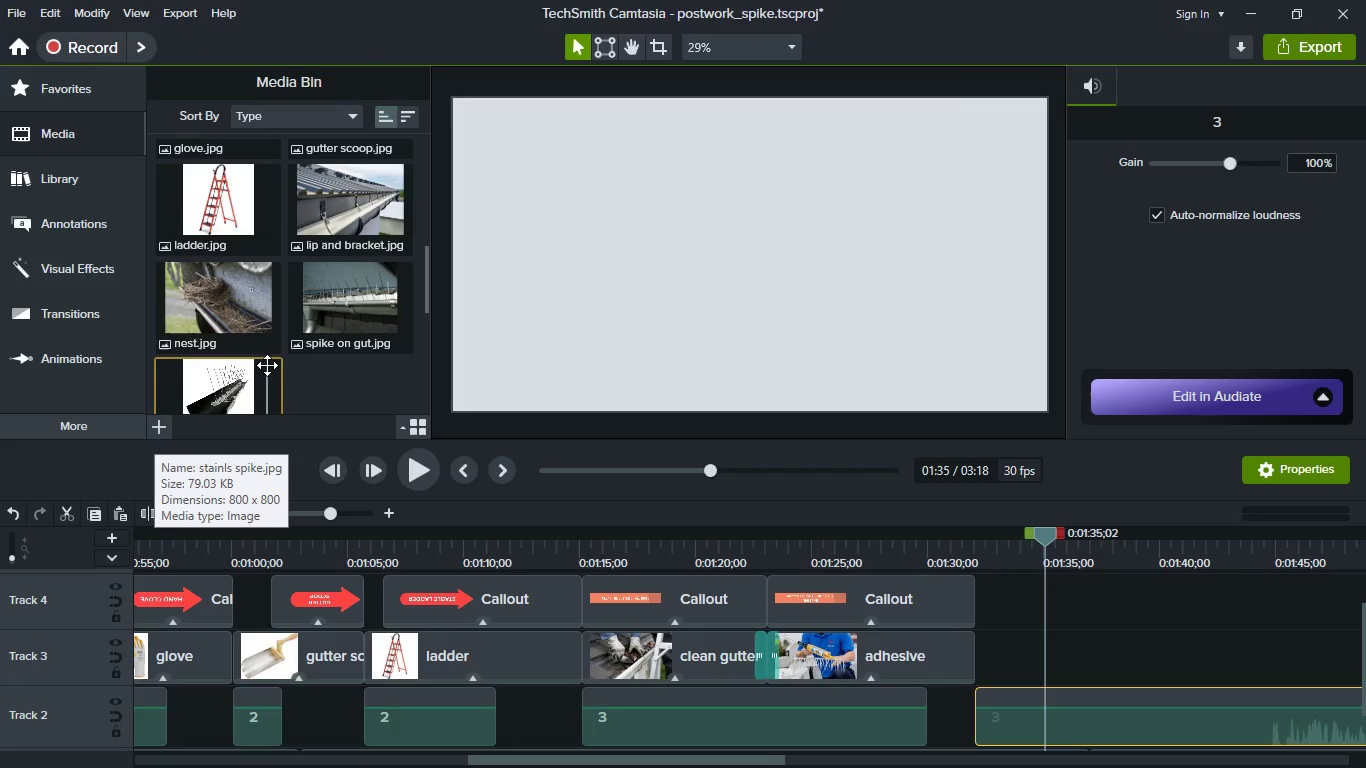 
scroll: coordinate [267, 365], scroll_direction: up, amount: 2.0
 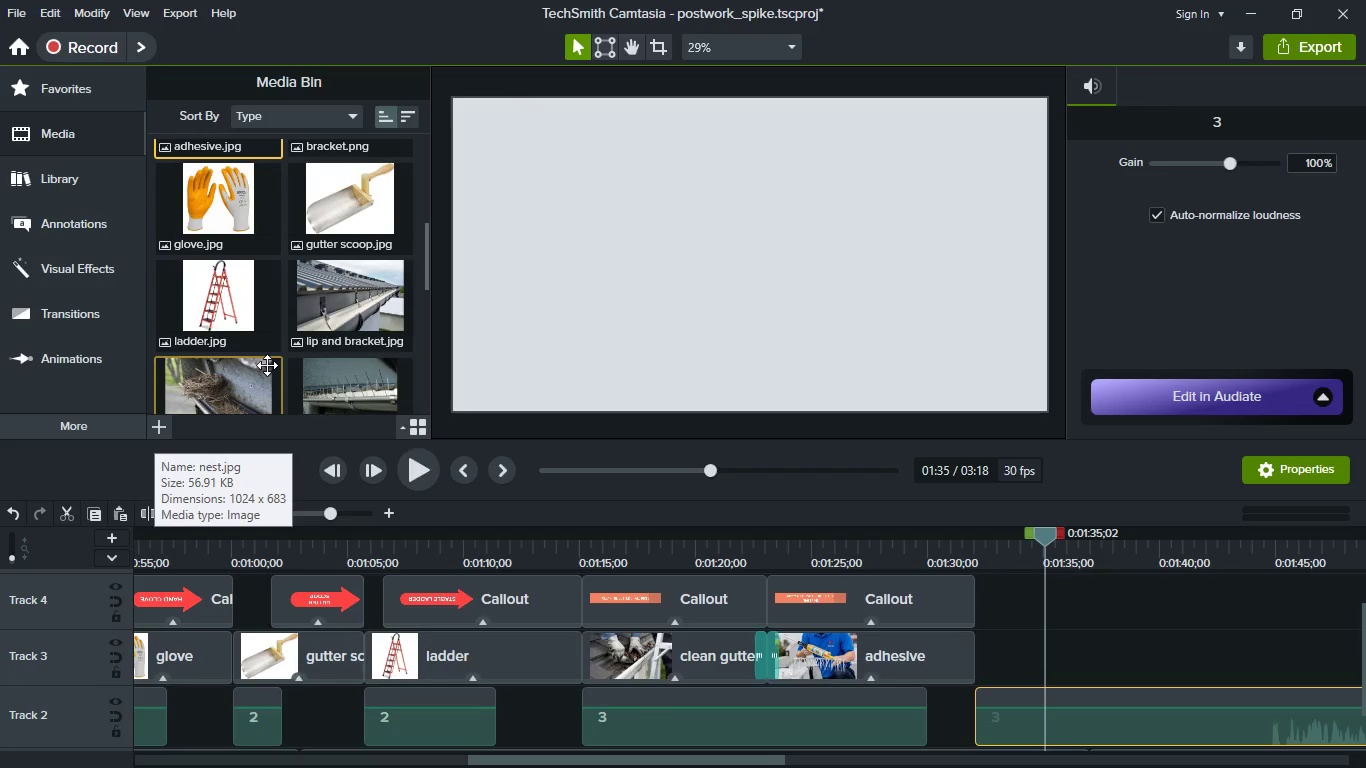 
scroll: coordinate [327, 338], scroll_direction: down, amount: 5.0
 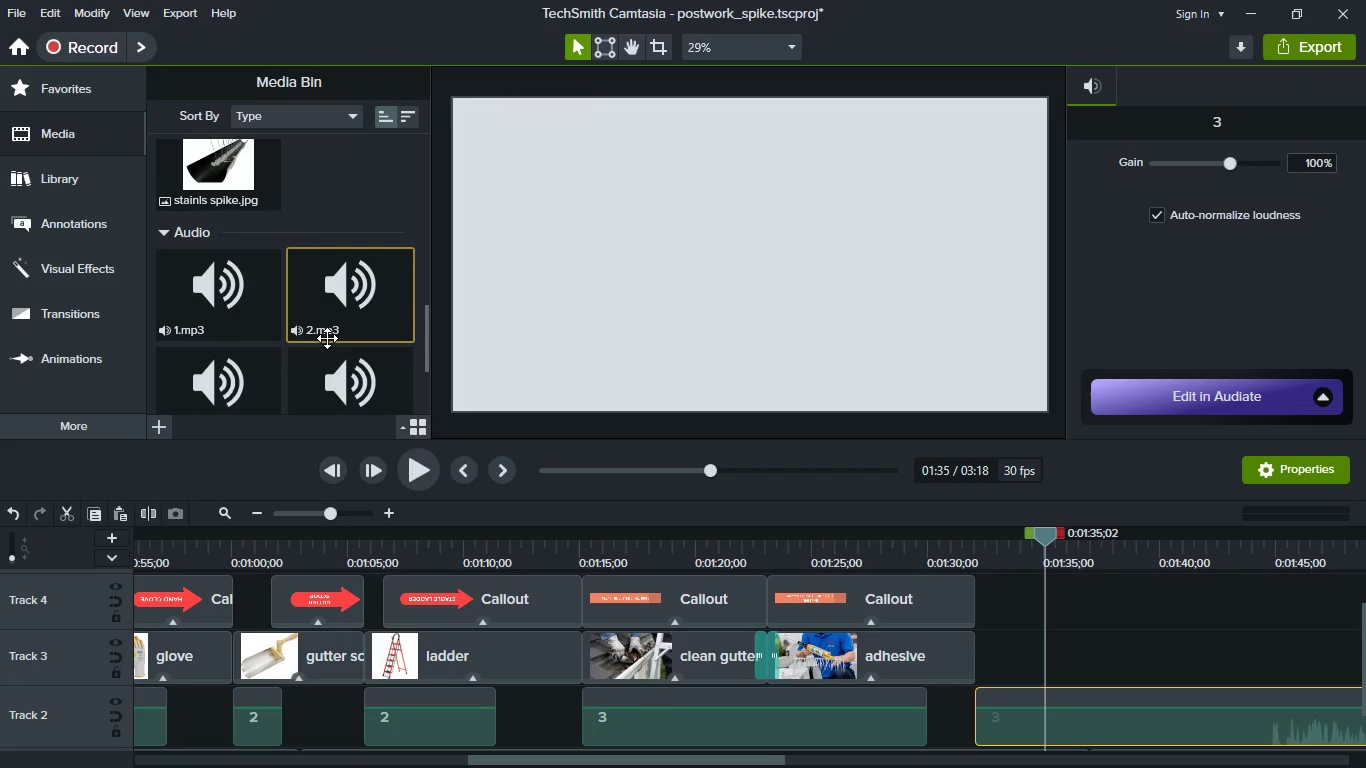 
scroll: coordinate [327, 338], scroll_direction: up, amount: 6.0
 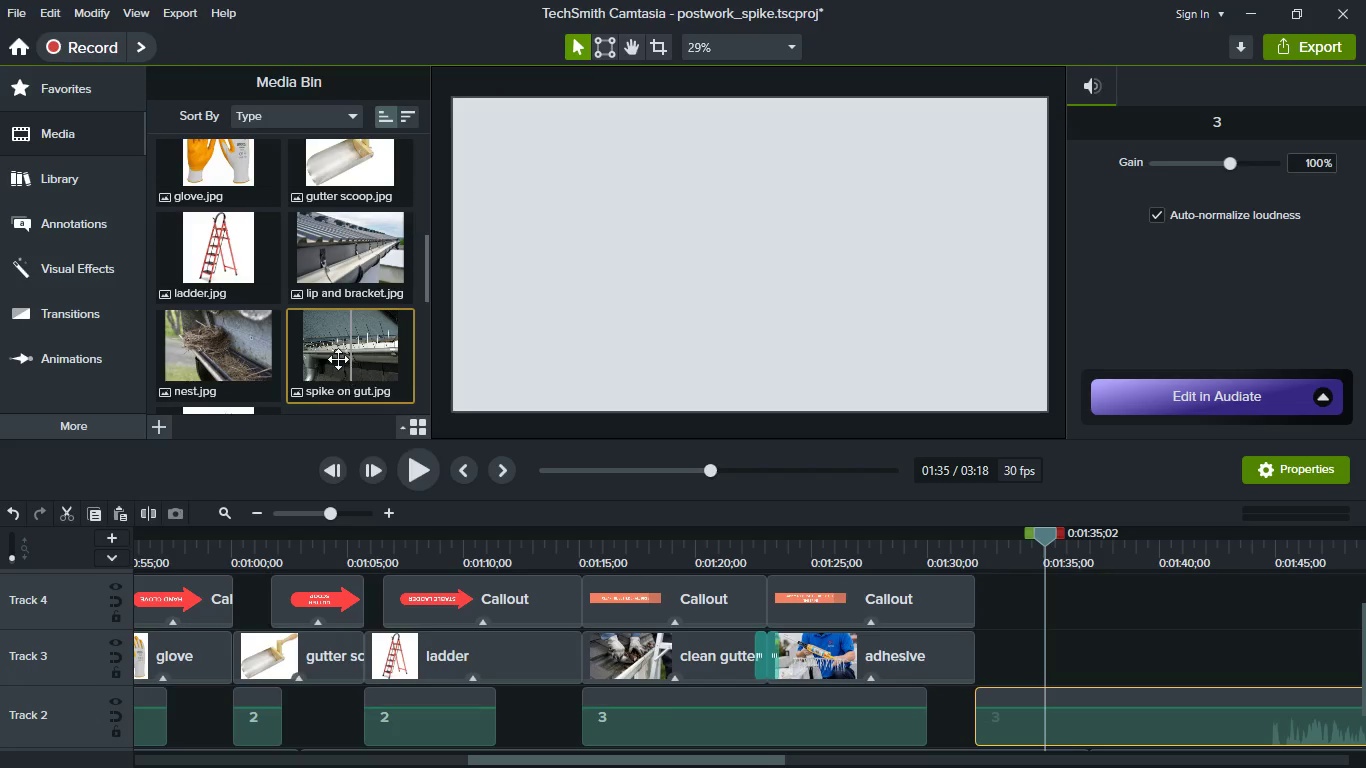 
mouse_move([356, 357])
 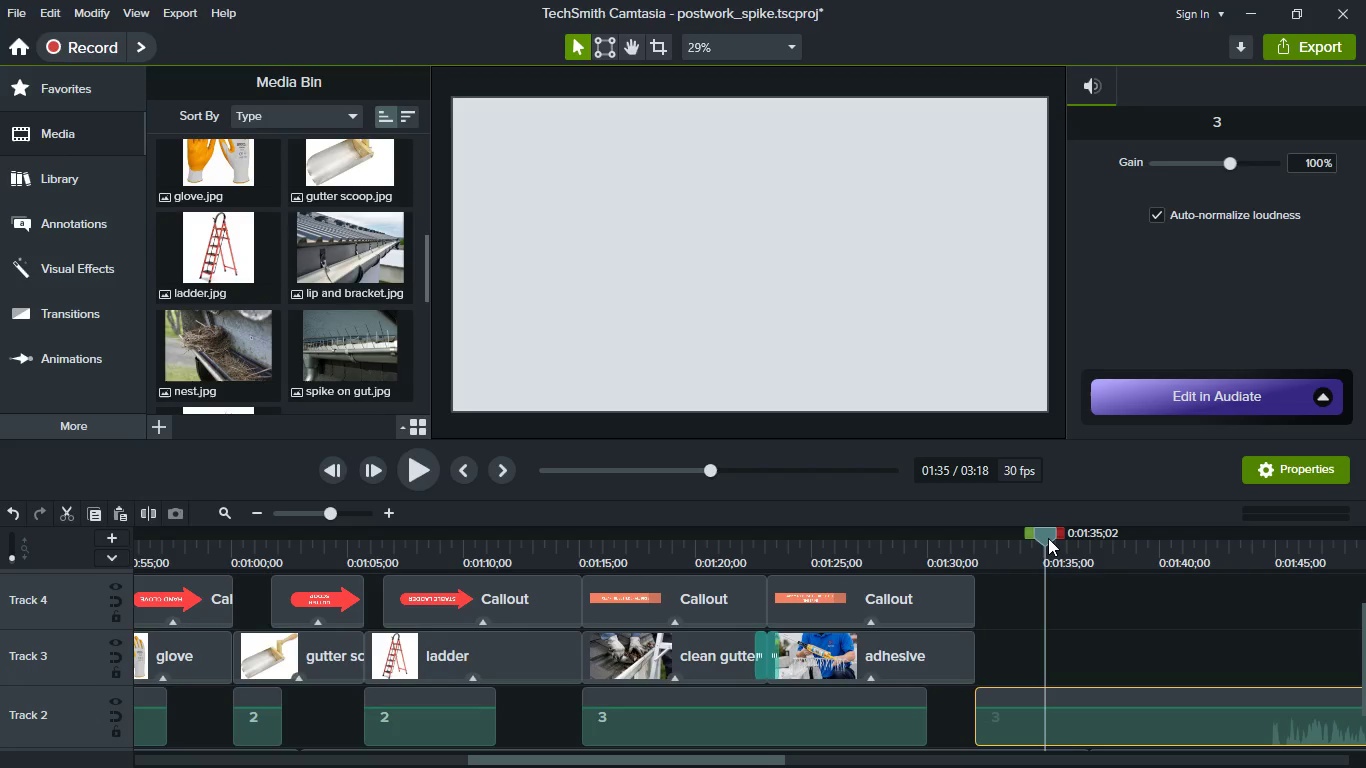 
left_click_drag(start_coordinate=[1047, 538], to_coordinate=[968, 529])
 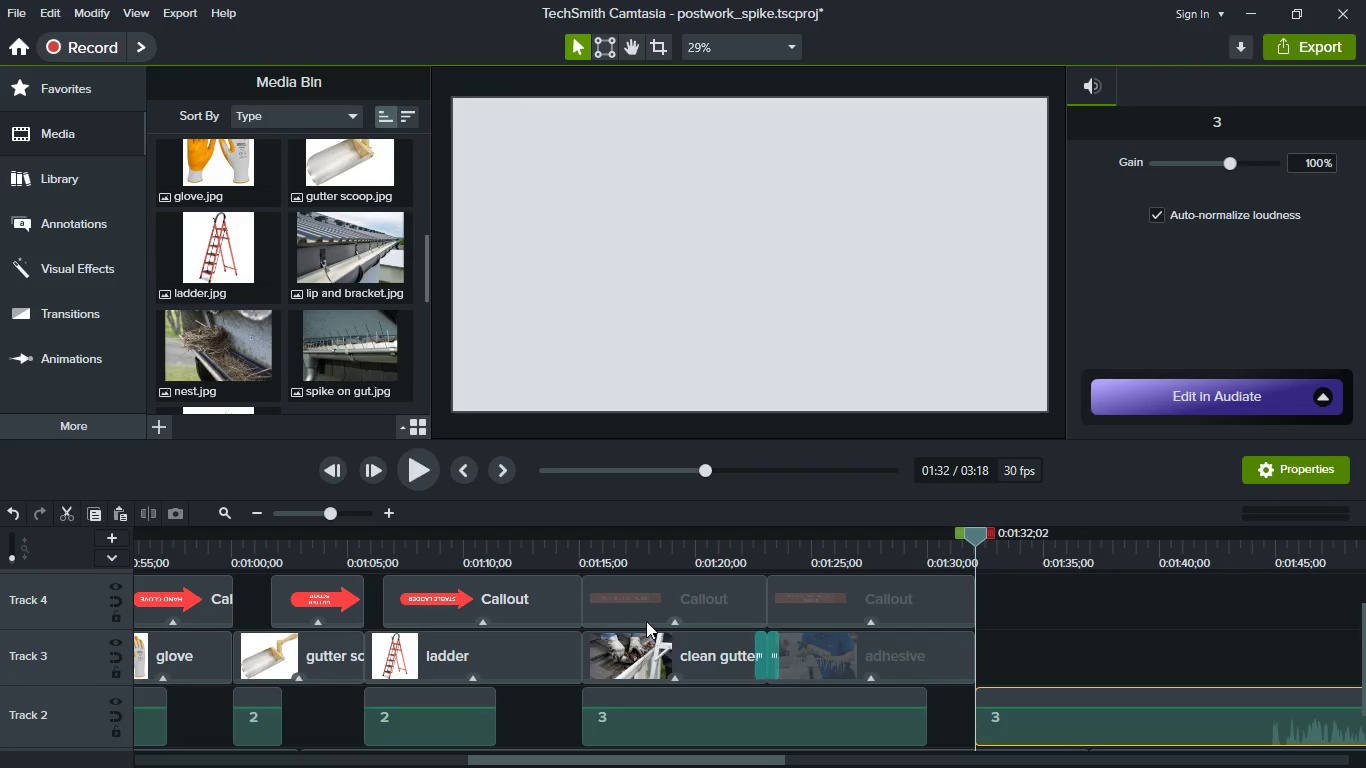 
key(Meta+MetaLeft)
 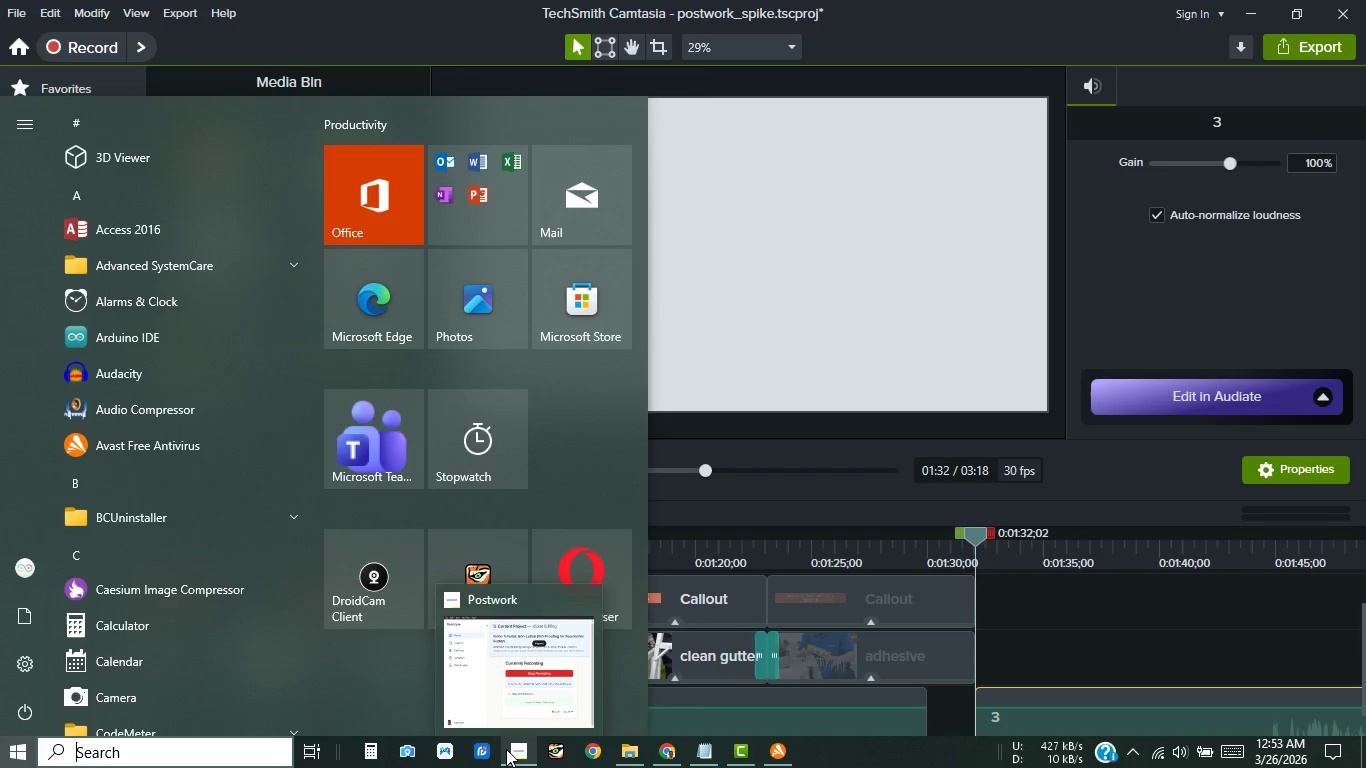 
left_click([506, 749])